 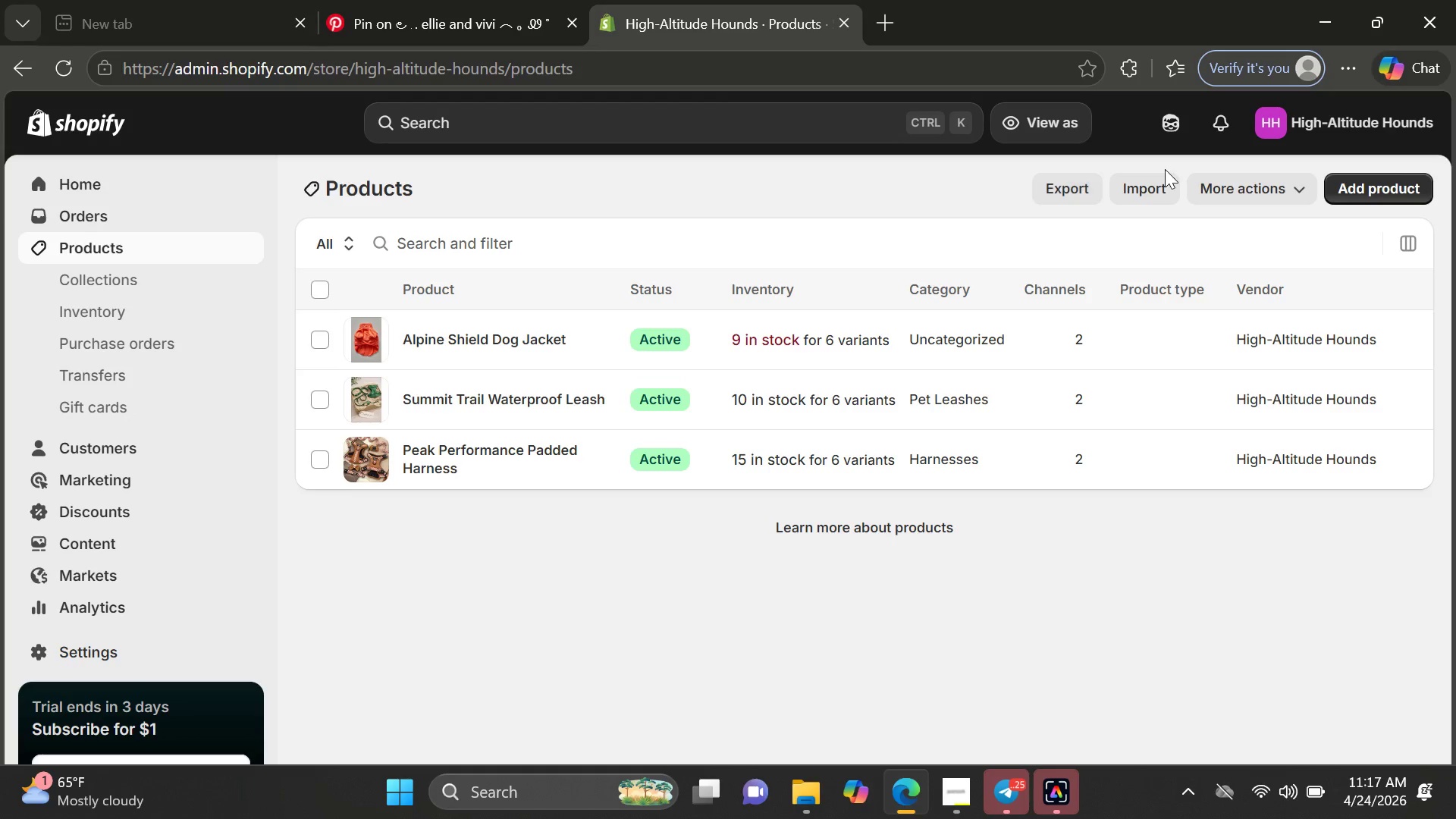 
left_click([1364, 180])
 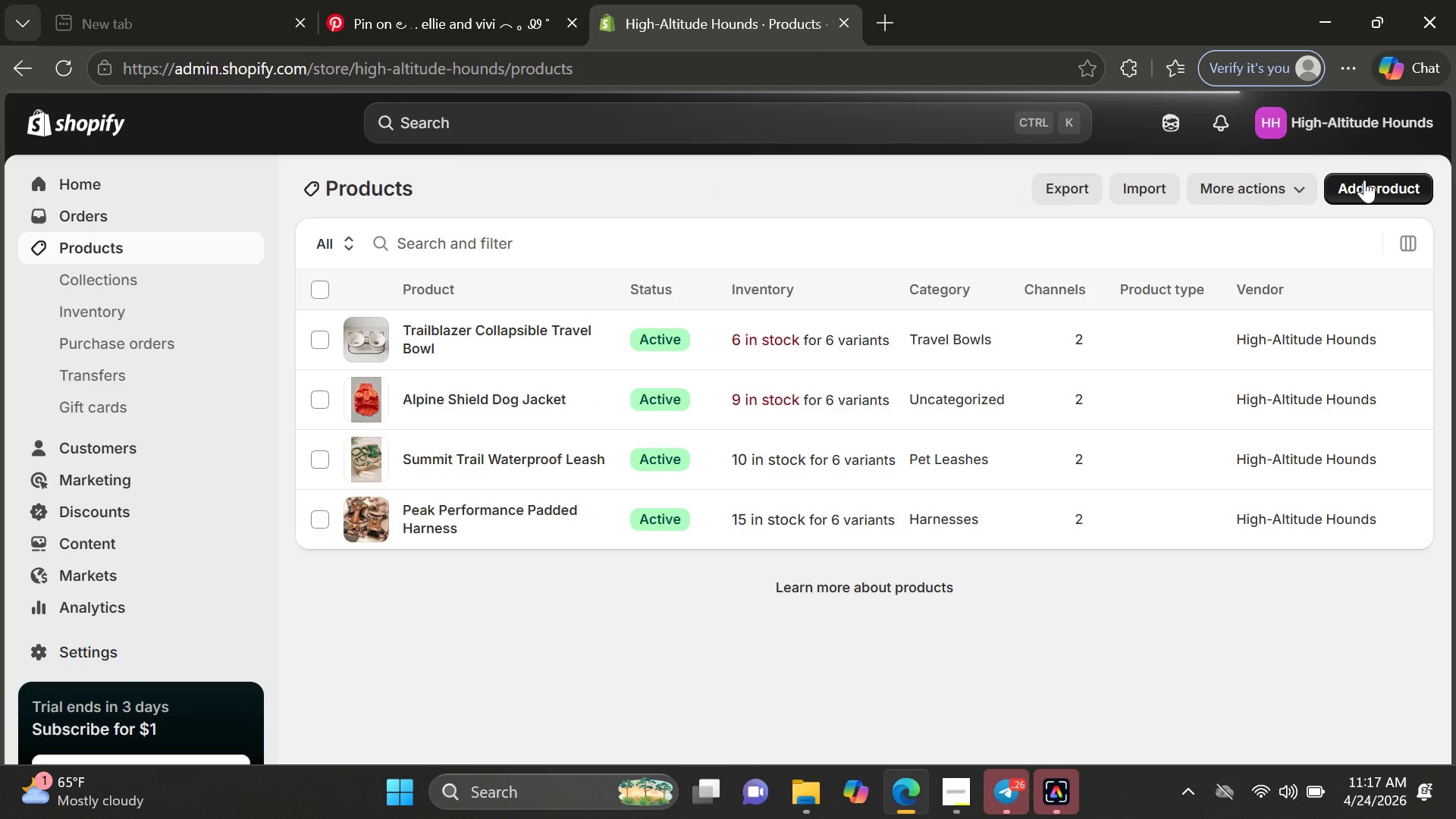 
wait(8.48)
 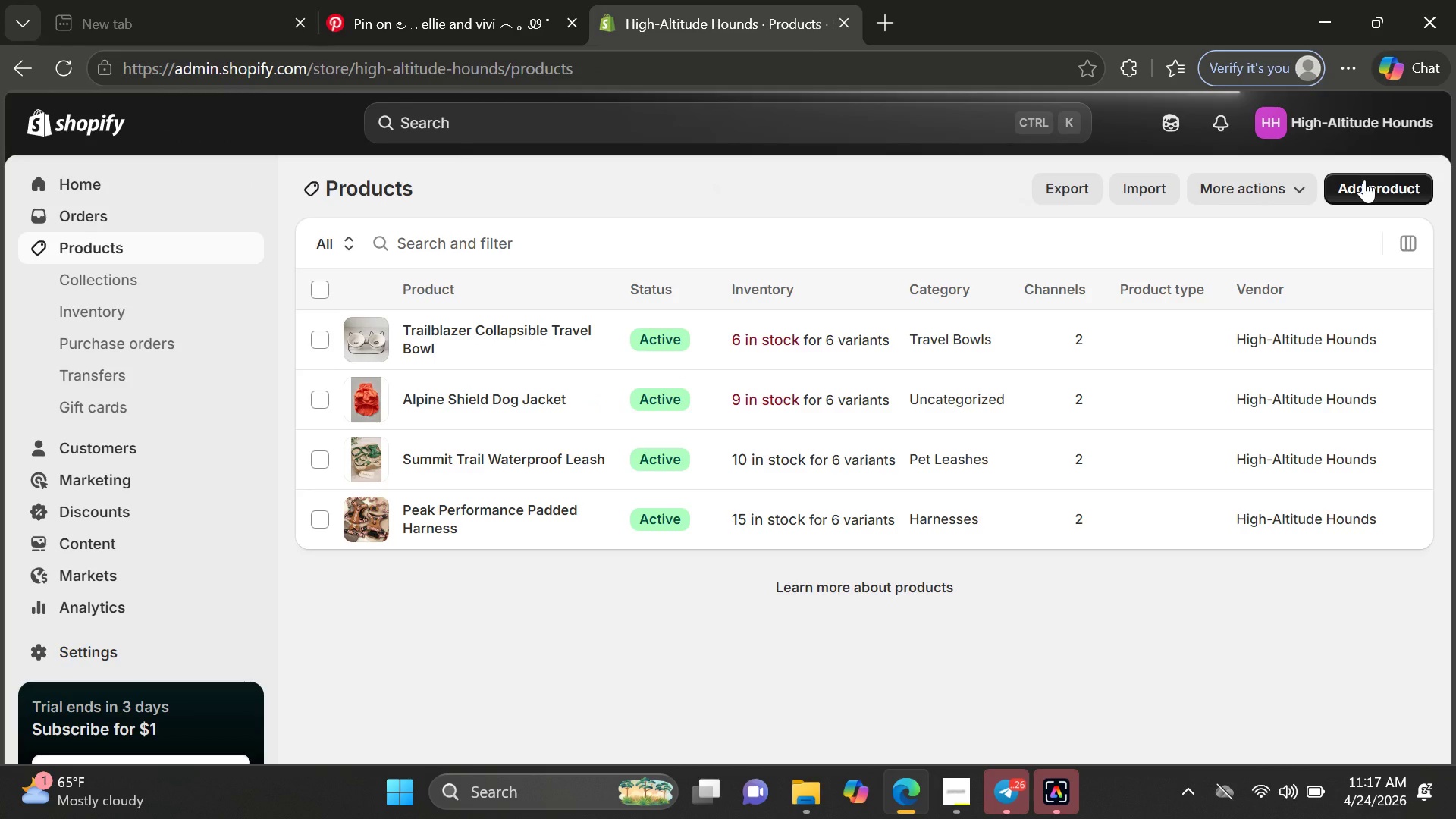 
left_click([546, 279])
 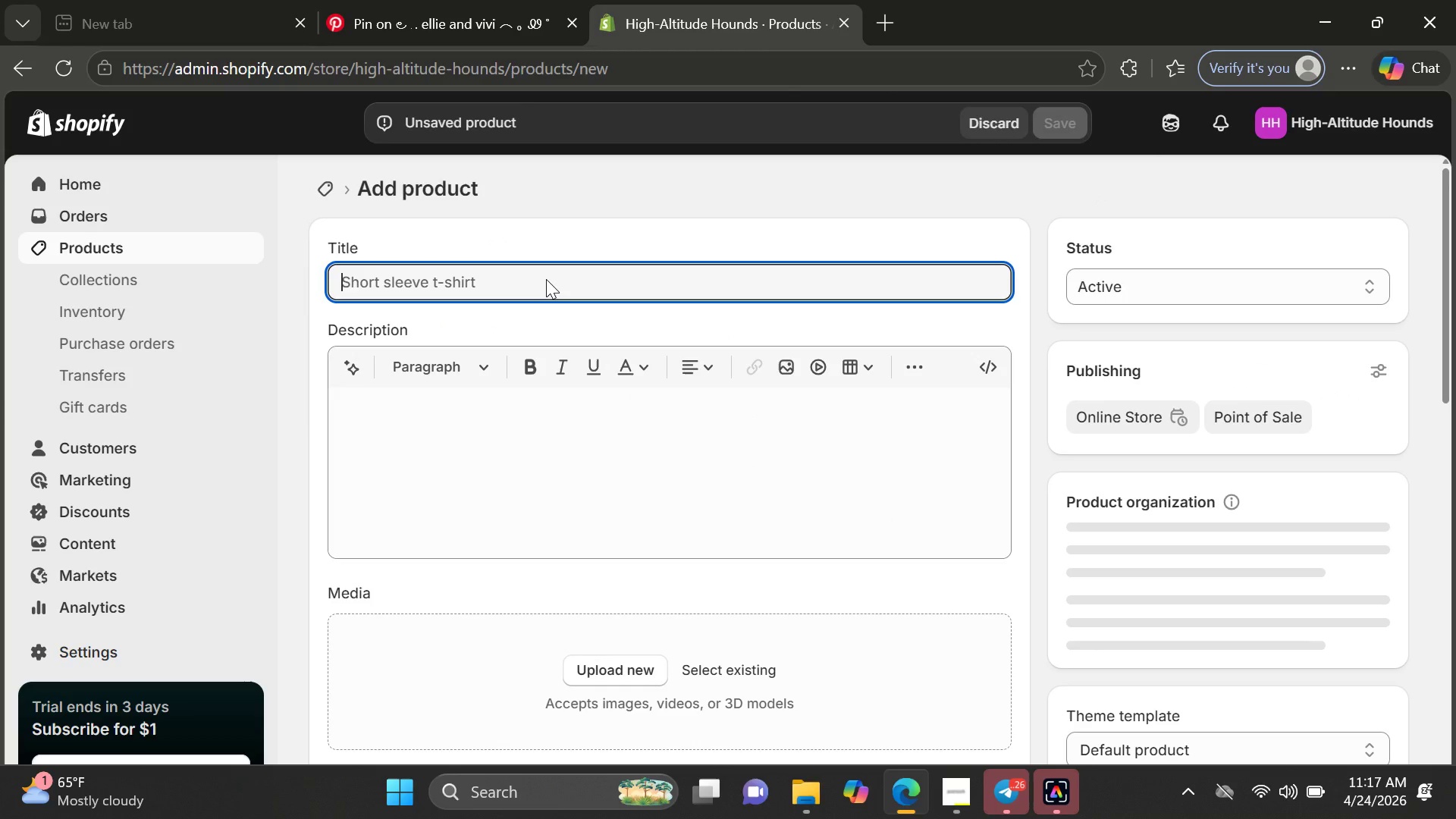 
type(Riged )
 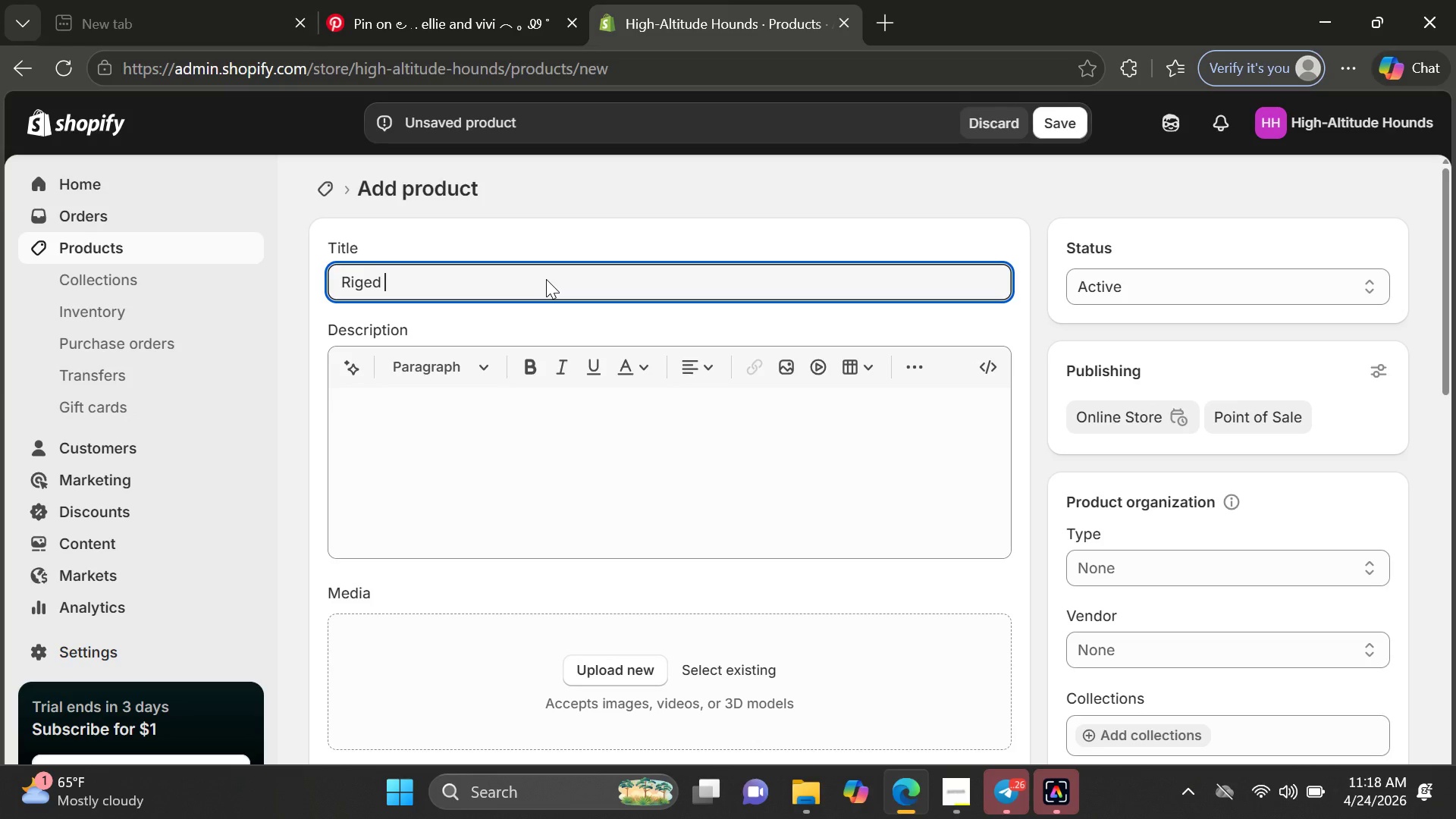 
key(Backspace)
key(Backspace)
key(Backspace)
type(de Rover Adventure )
 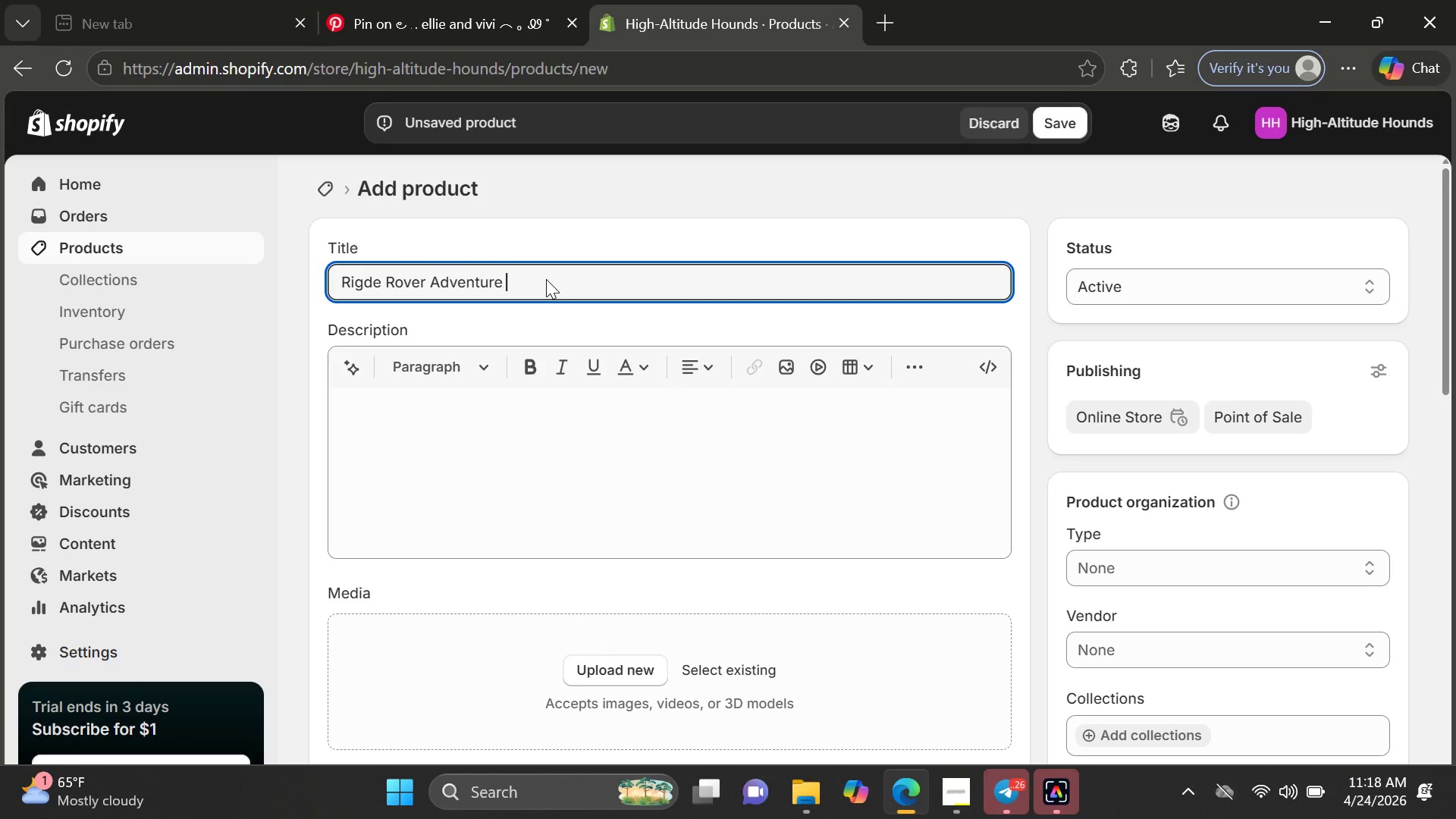 
type(Backpack )
 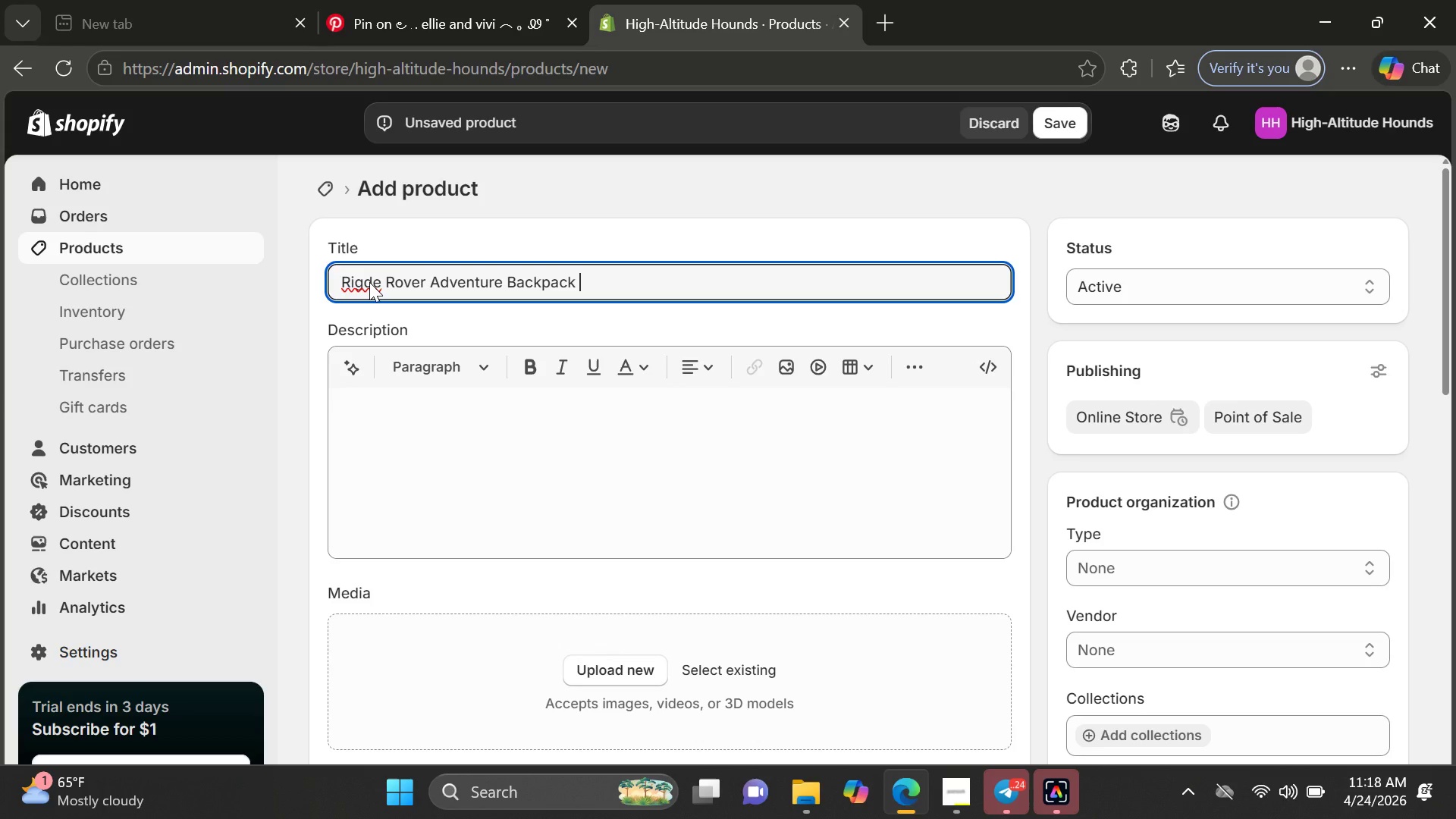 
wait(7.42)
 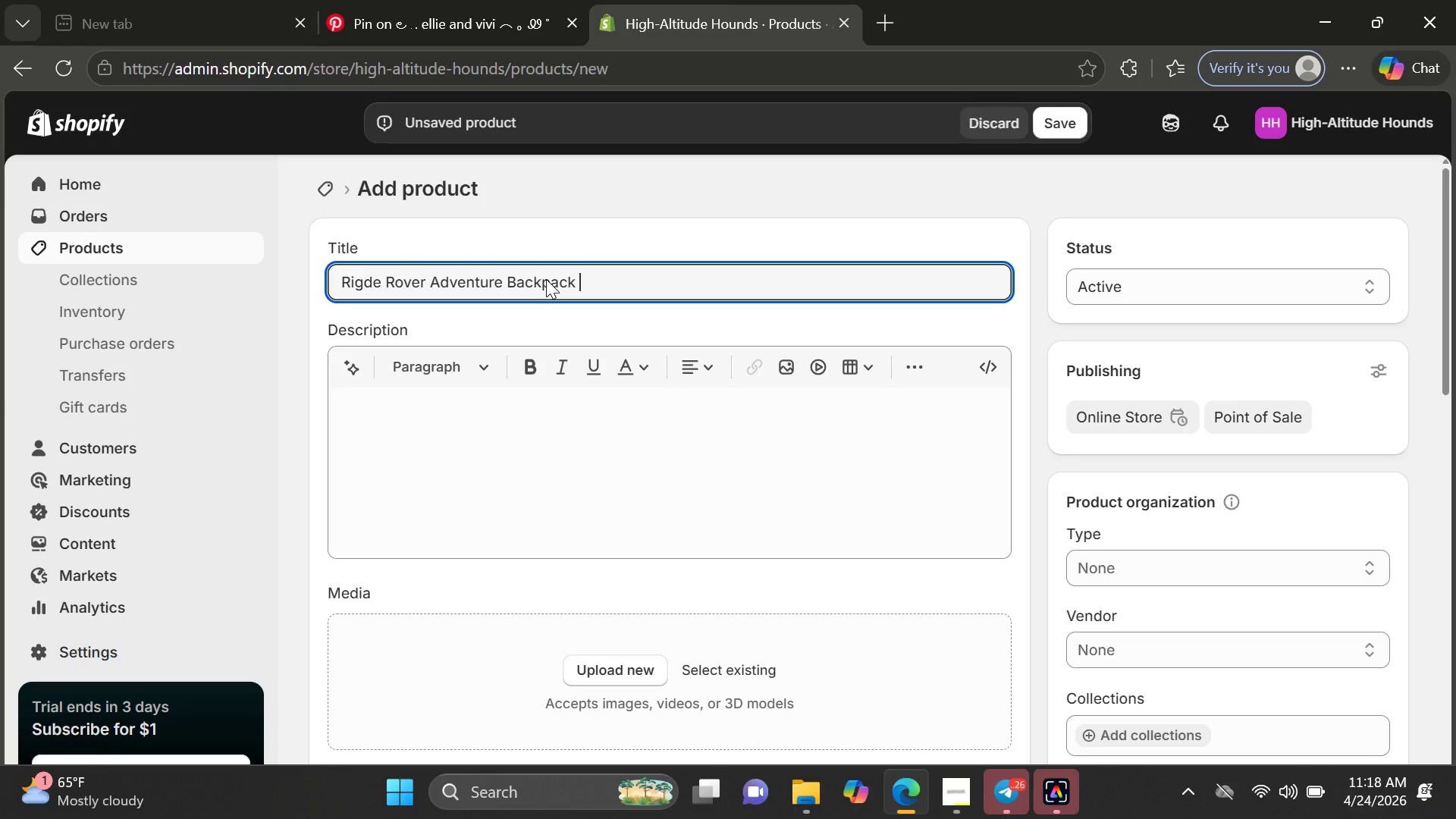 
left_click([369, 282])
 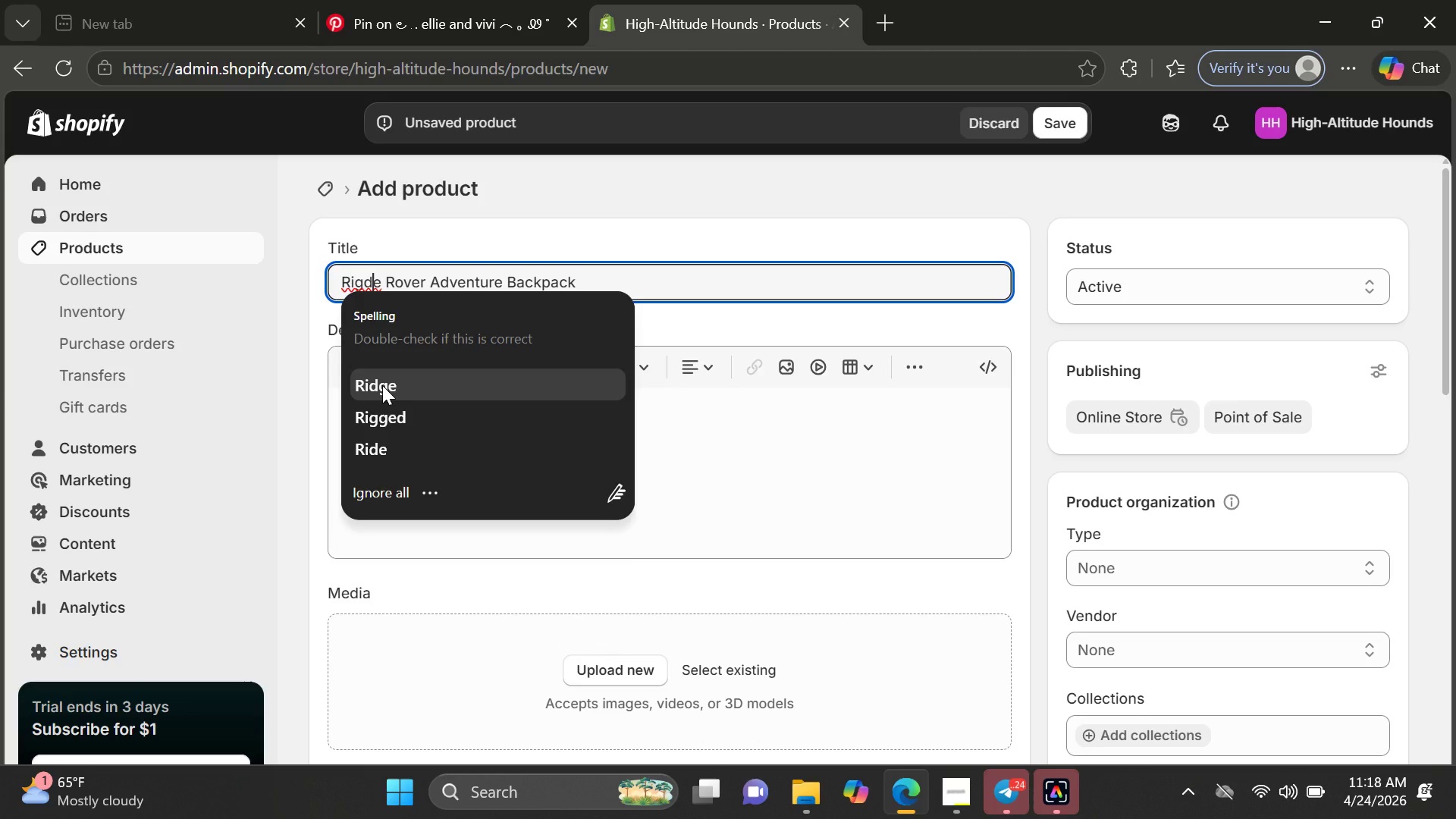 
left_click([382, 386])
 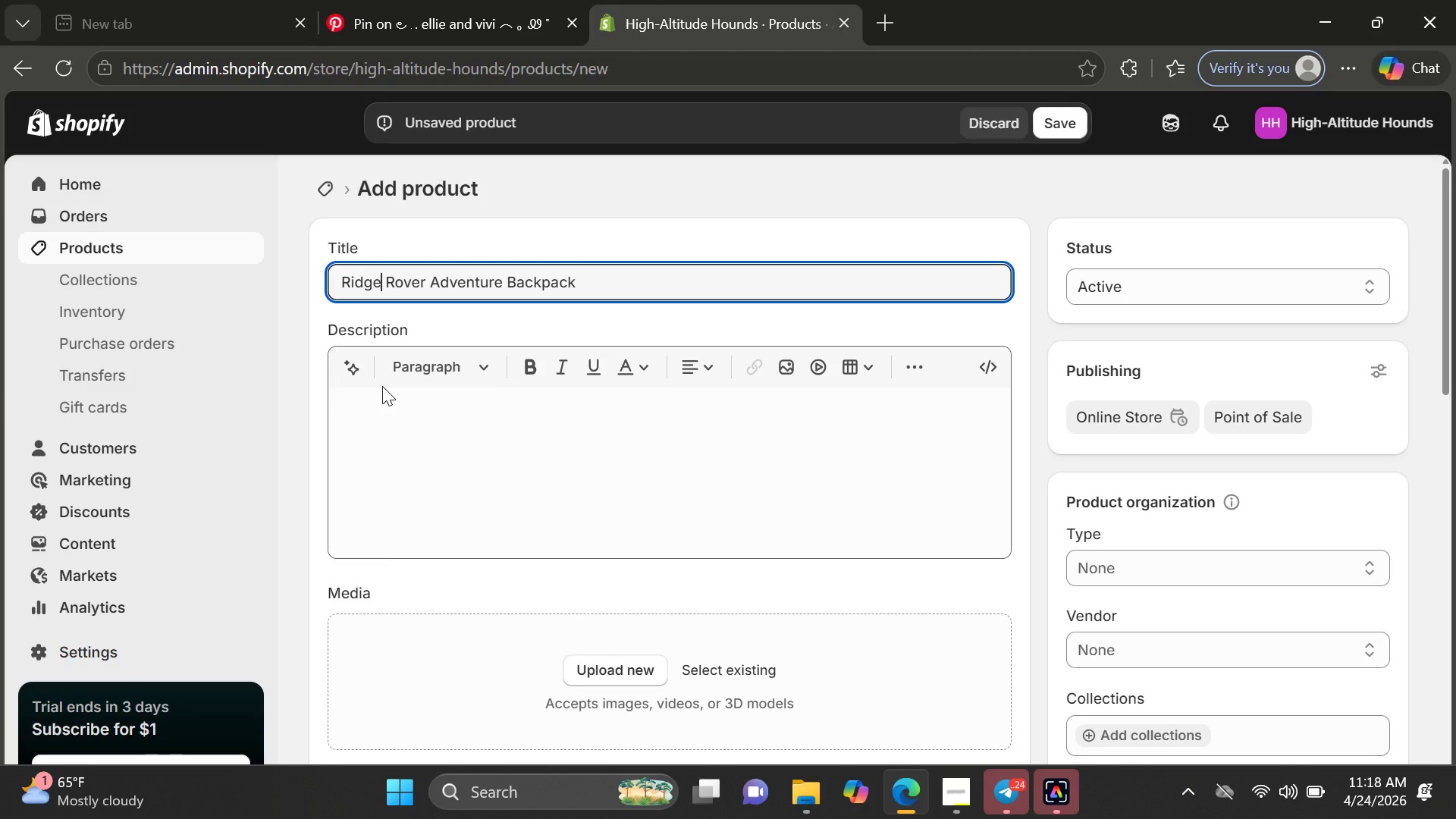 
wait(6.7)
 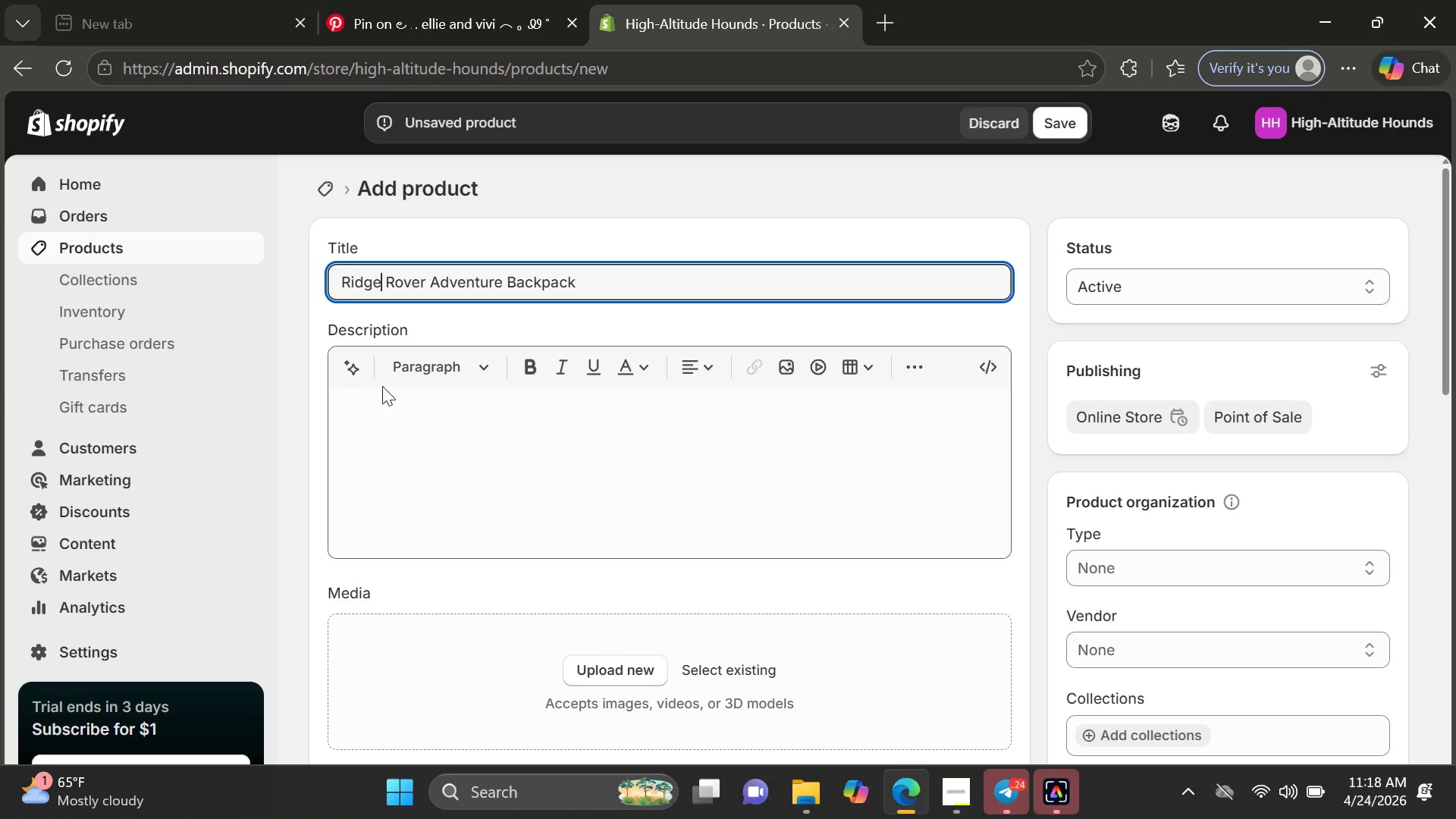 
left_click([495, 409])
 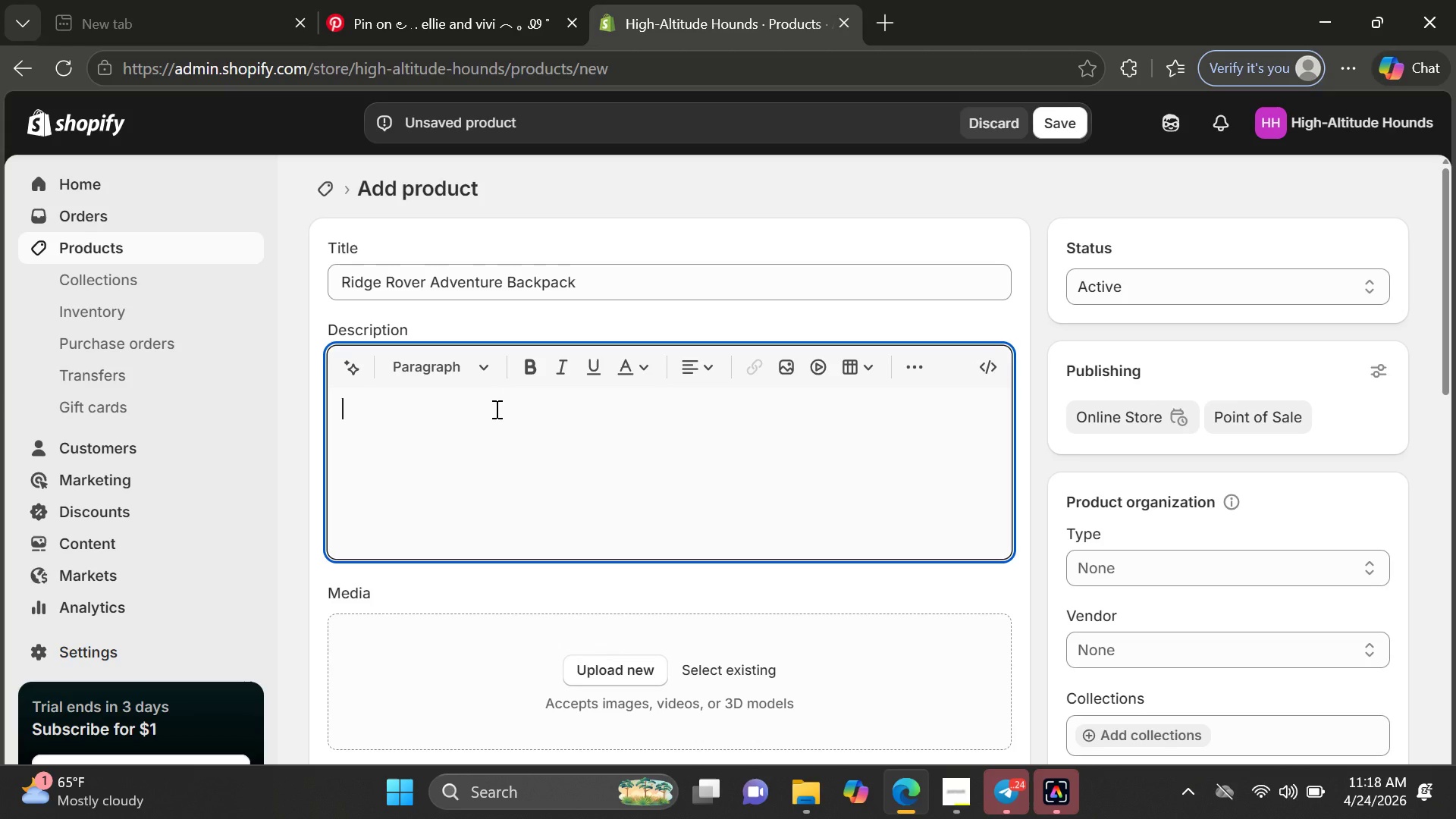 
type(THe)
key(Backspace)
key(Backspace)
type(he Rigde Rover)
 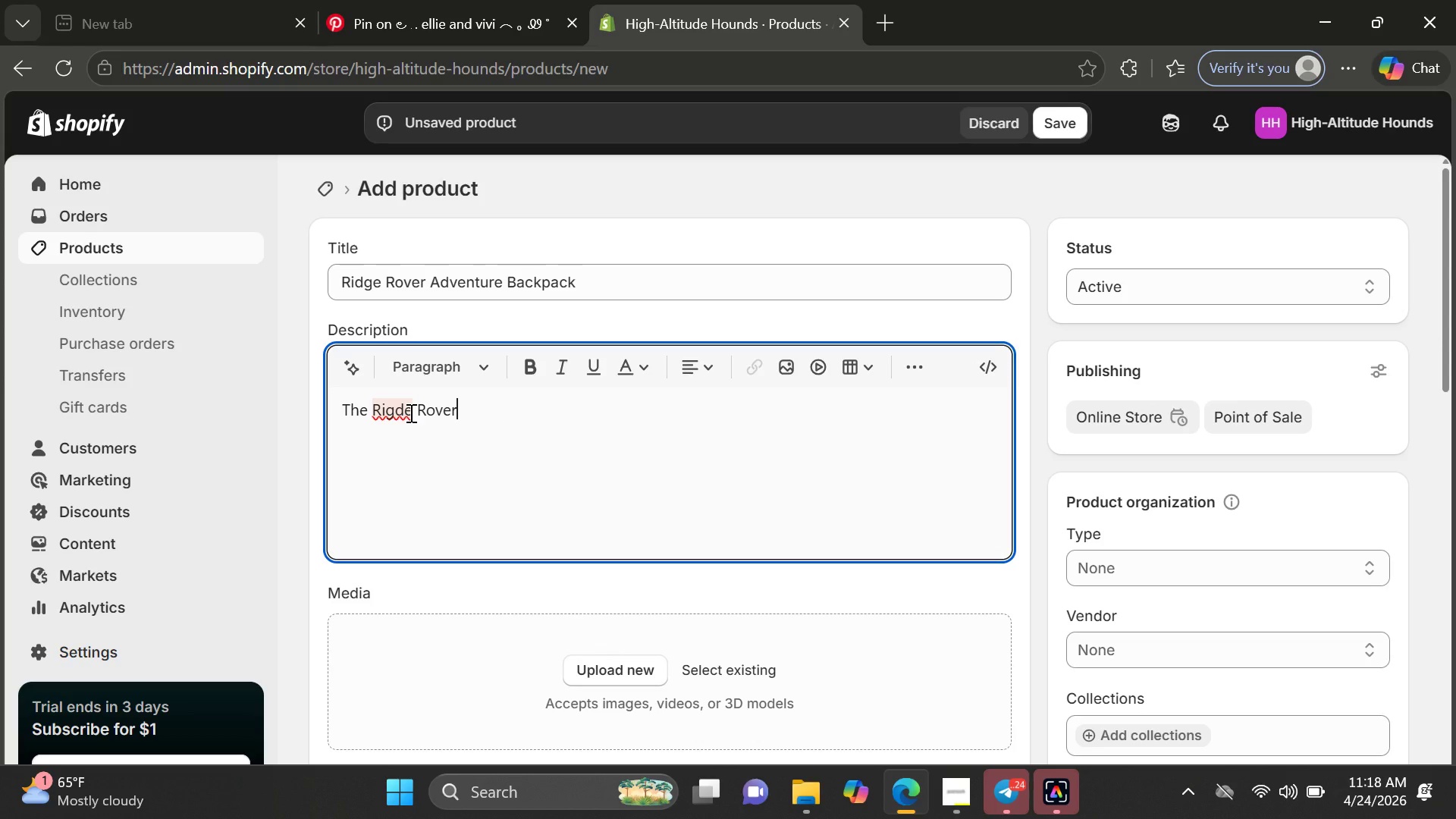 
left_click([403, 411])
 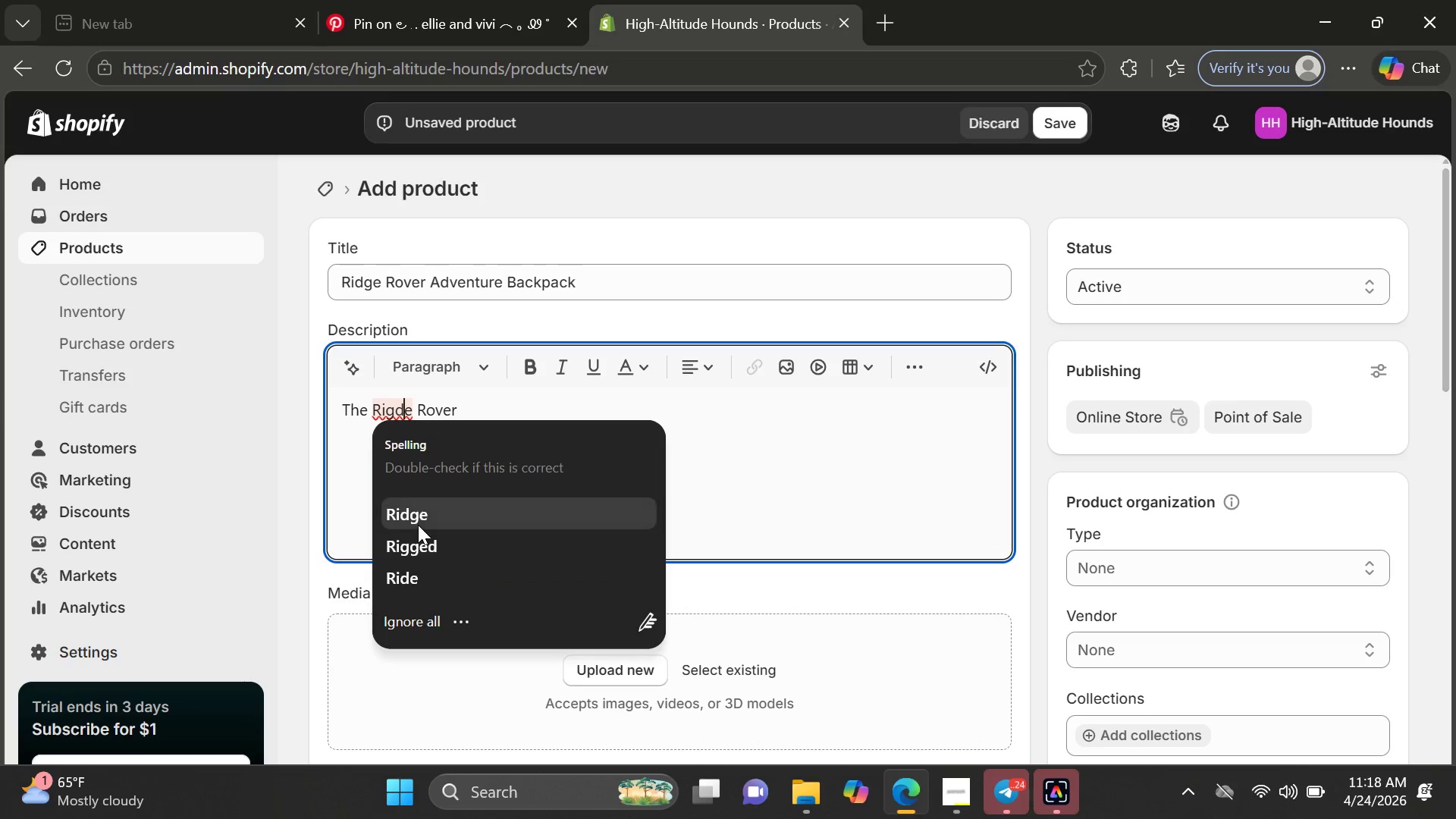 
left_click([418, 525])
 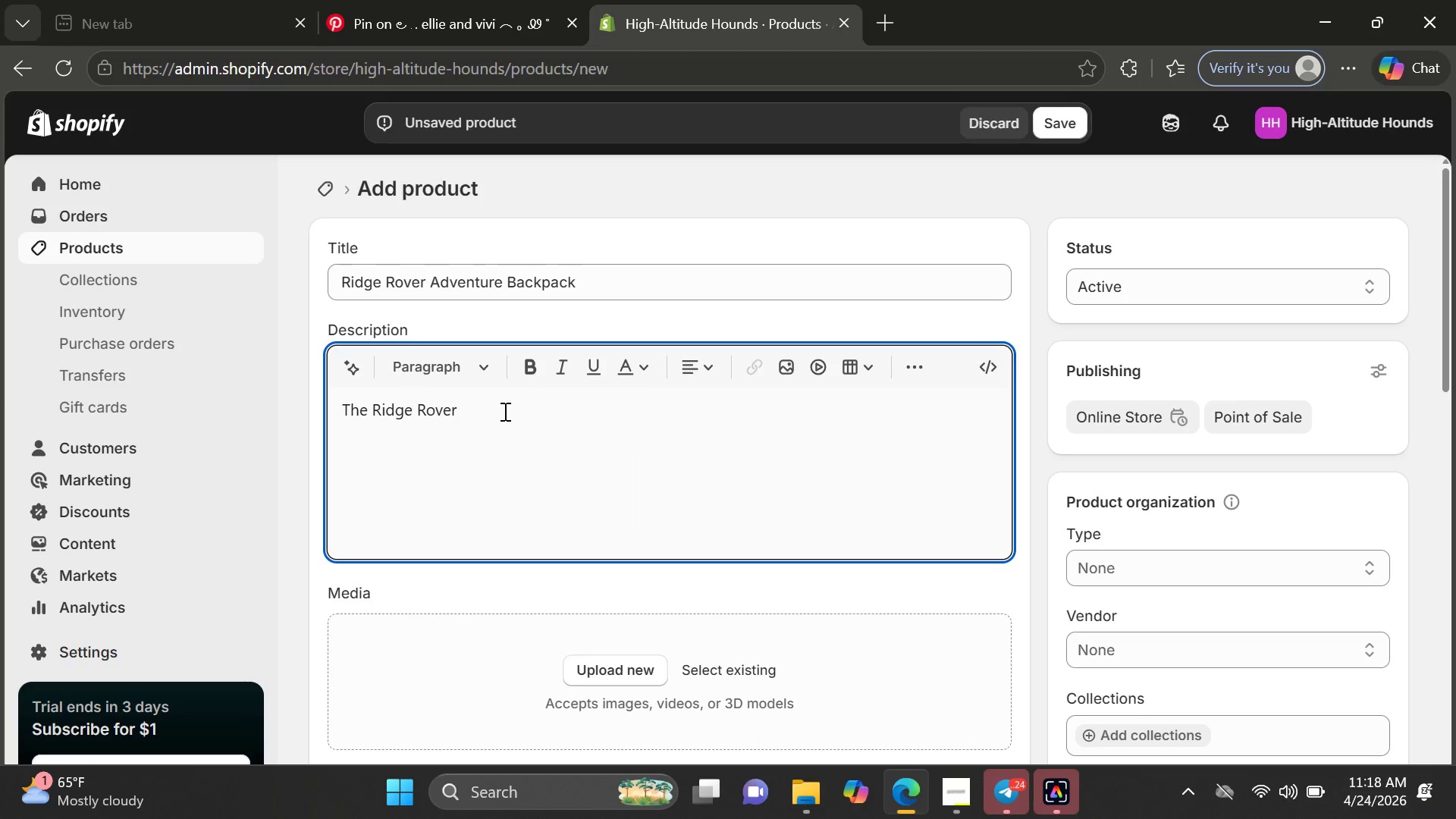 
left_click([504, 411])
 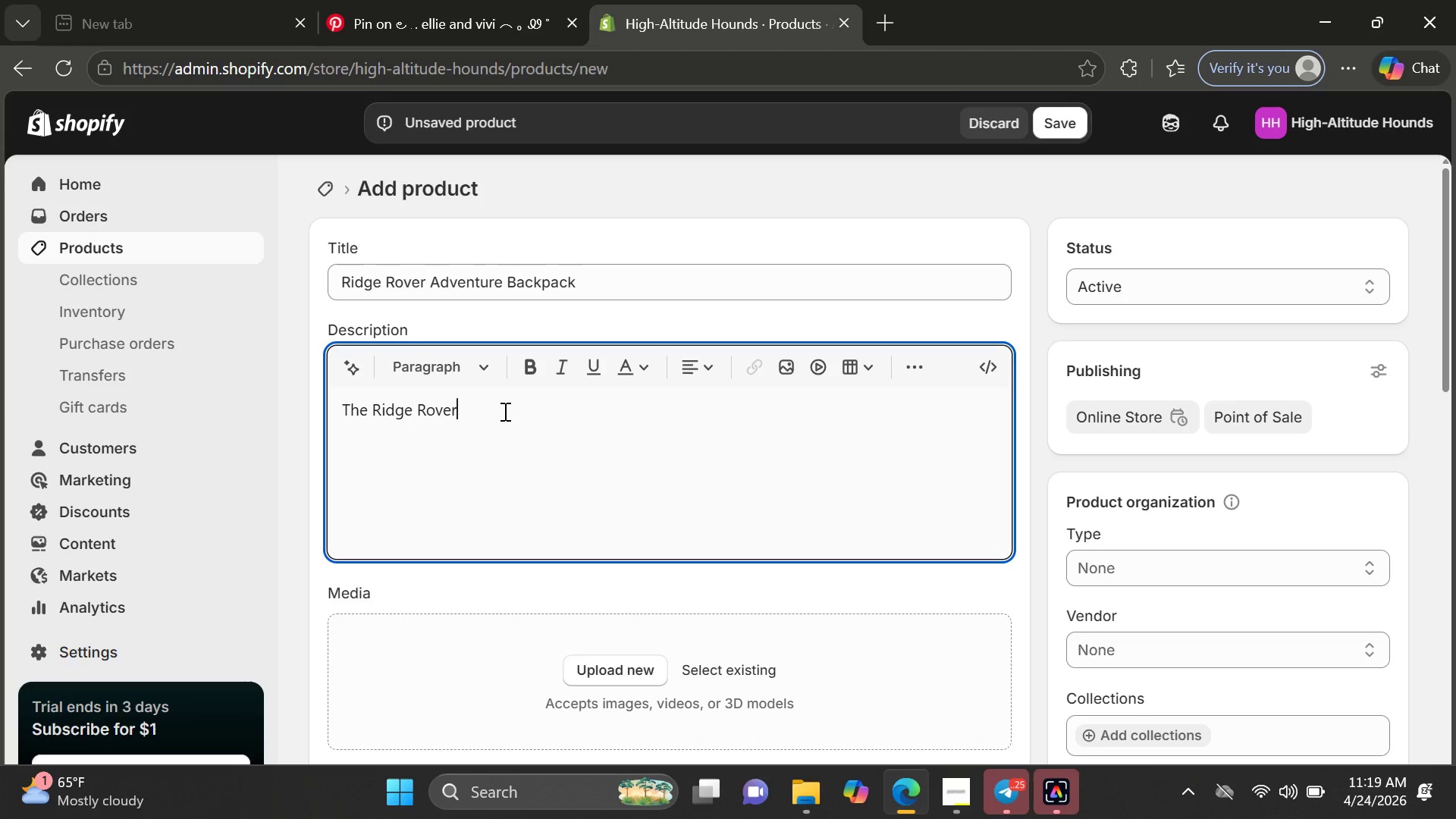 
type( Adventur Backpacj)
key(Backspace)
type(k)
 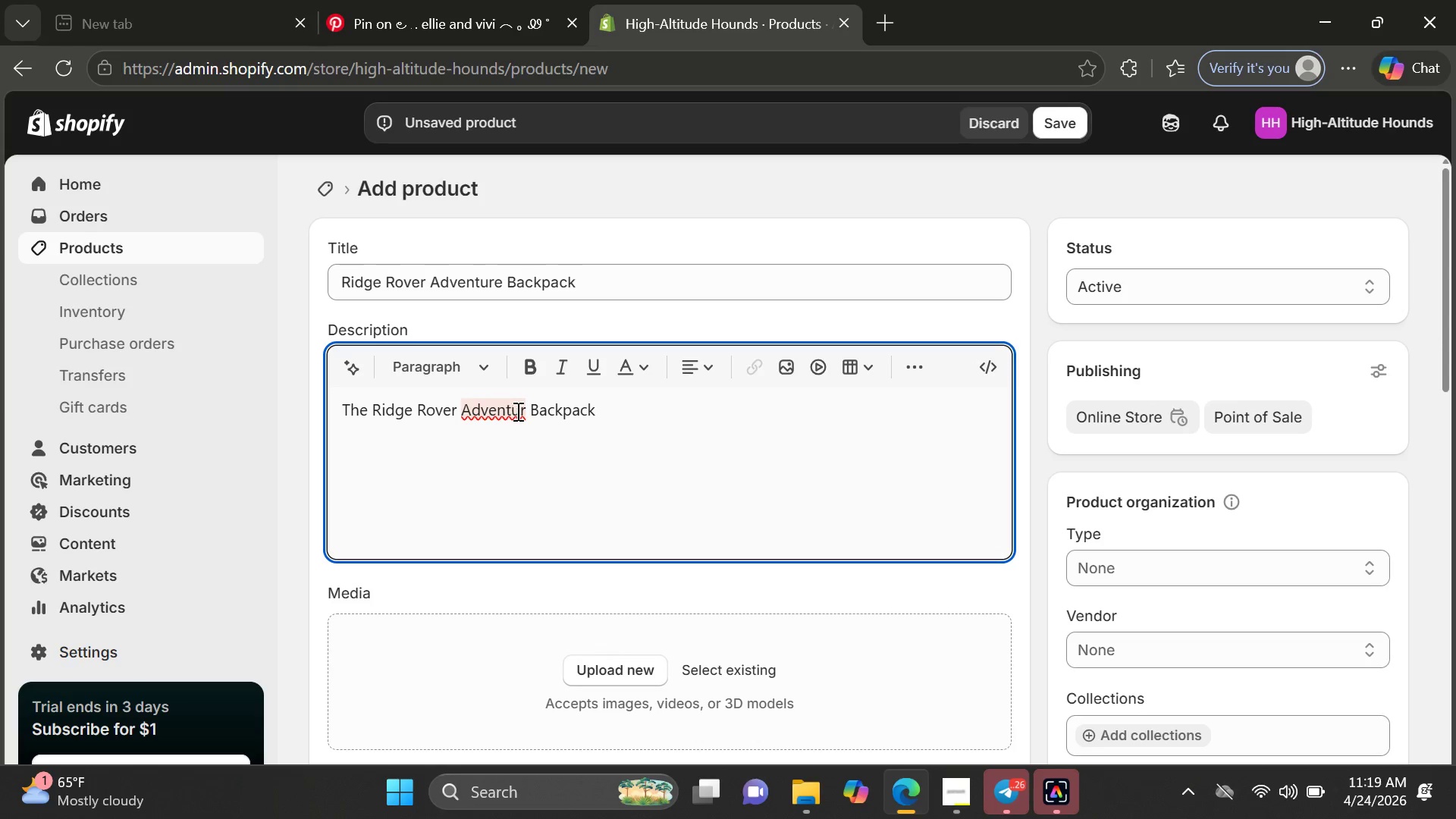 
left_click([518, 411])
 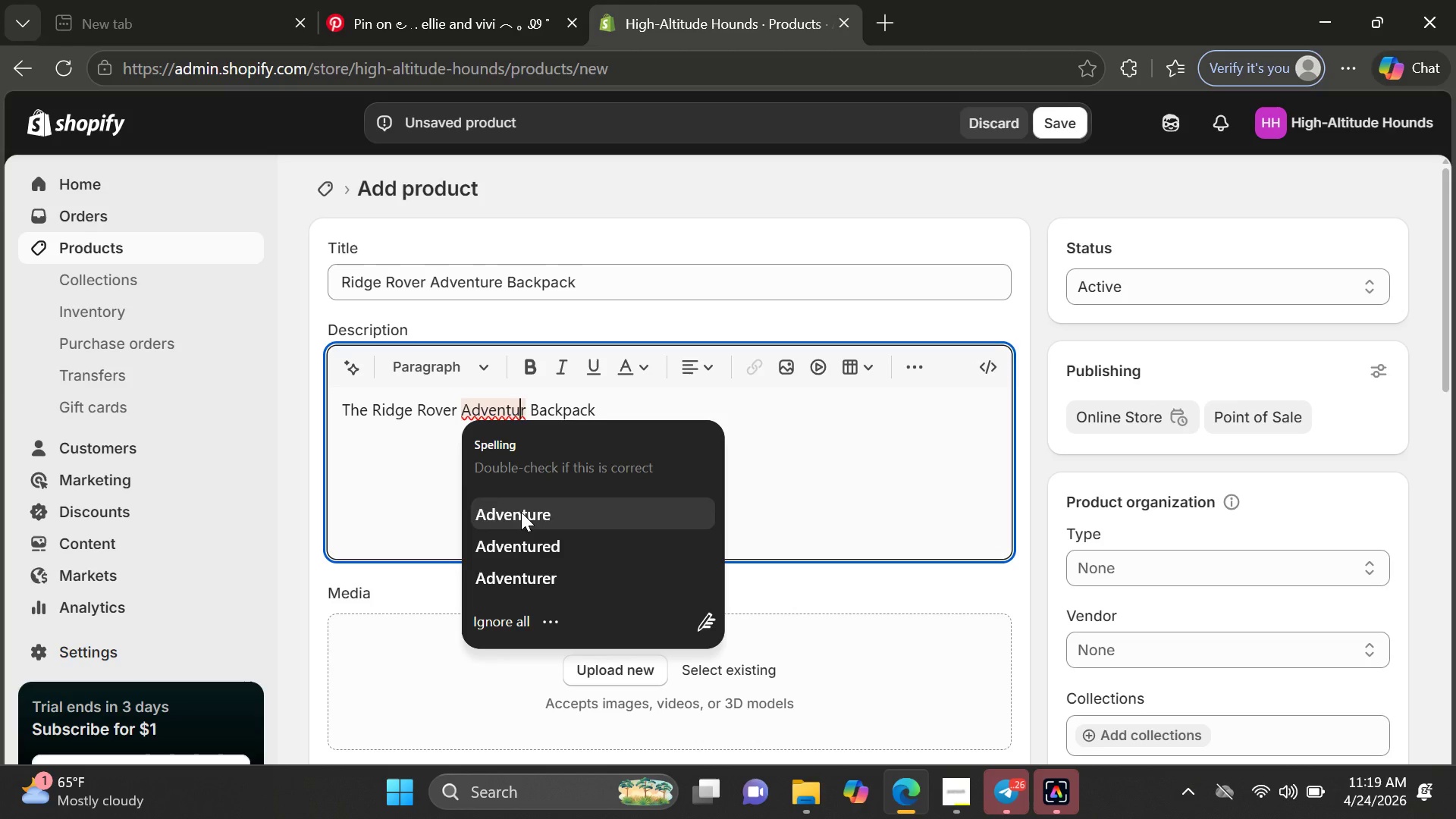 
left_click([521, 513])
 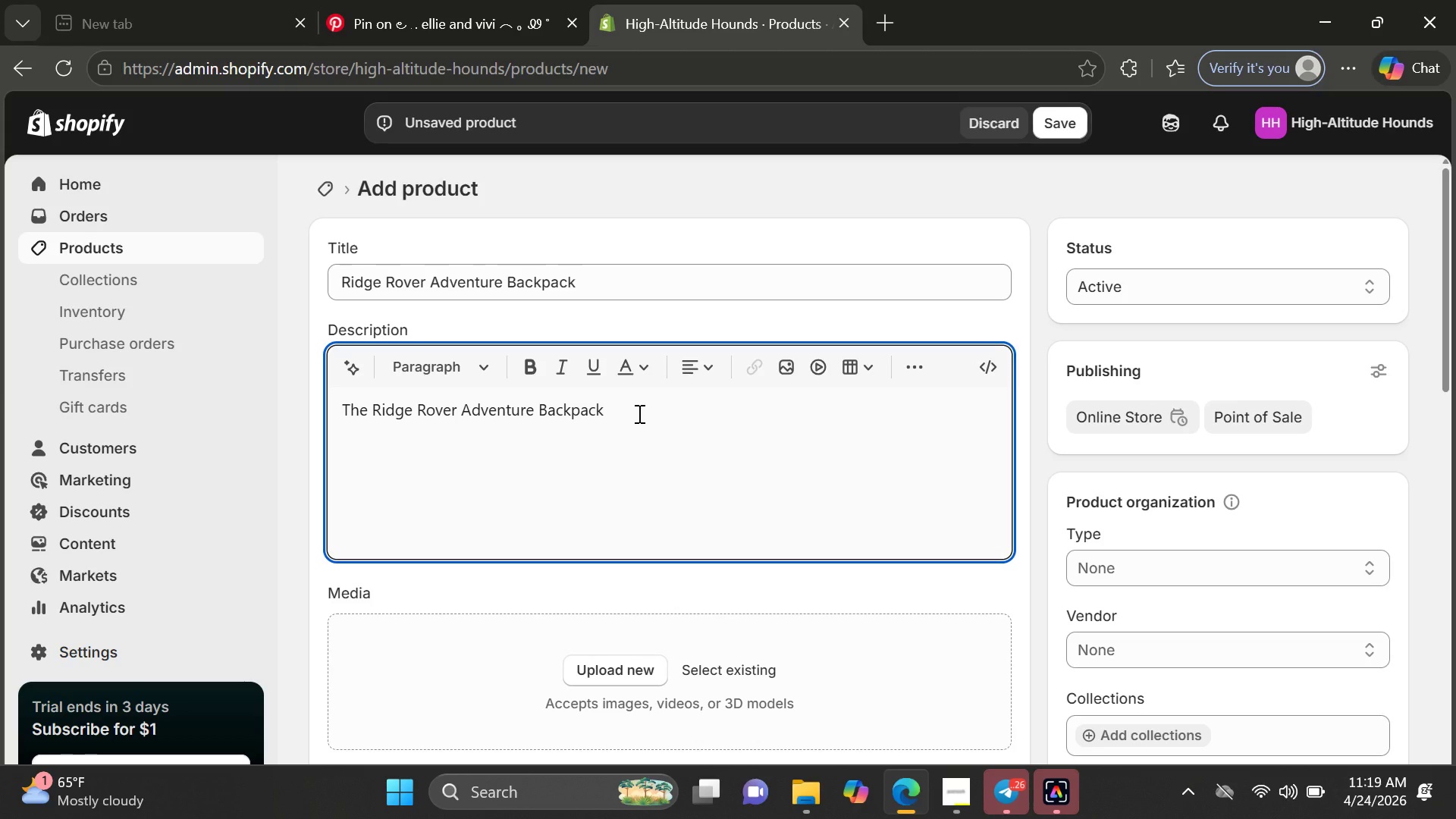 
left_click([638, 413])
 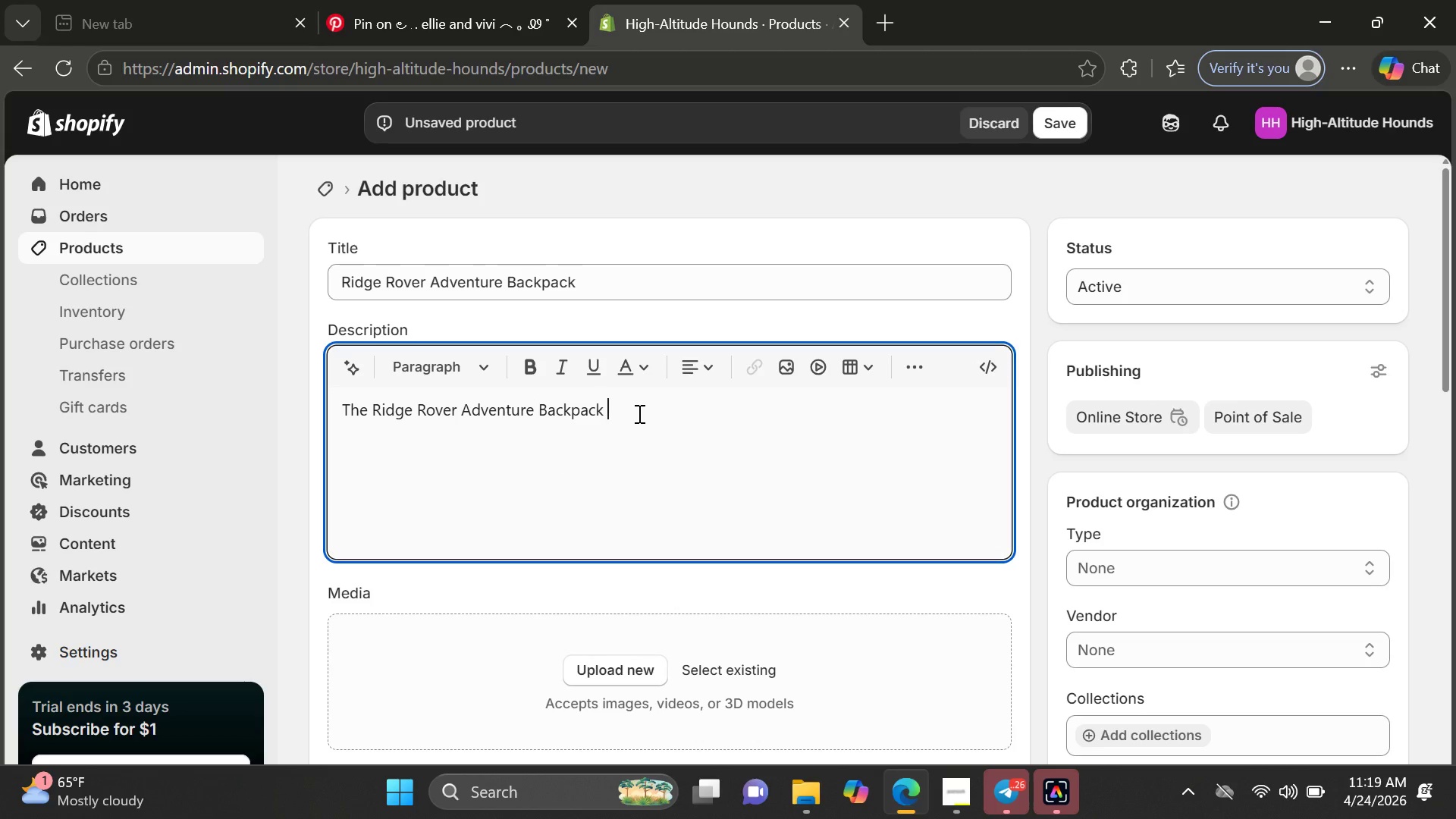 
type( is designed for dogs who lovw)
key(Backspace)
type(es )
key(Backspace)
key(Backspace)
type( to carry their own tril essentials. Built with durable, mountain-tested )
 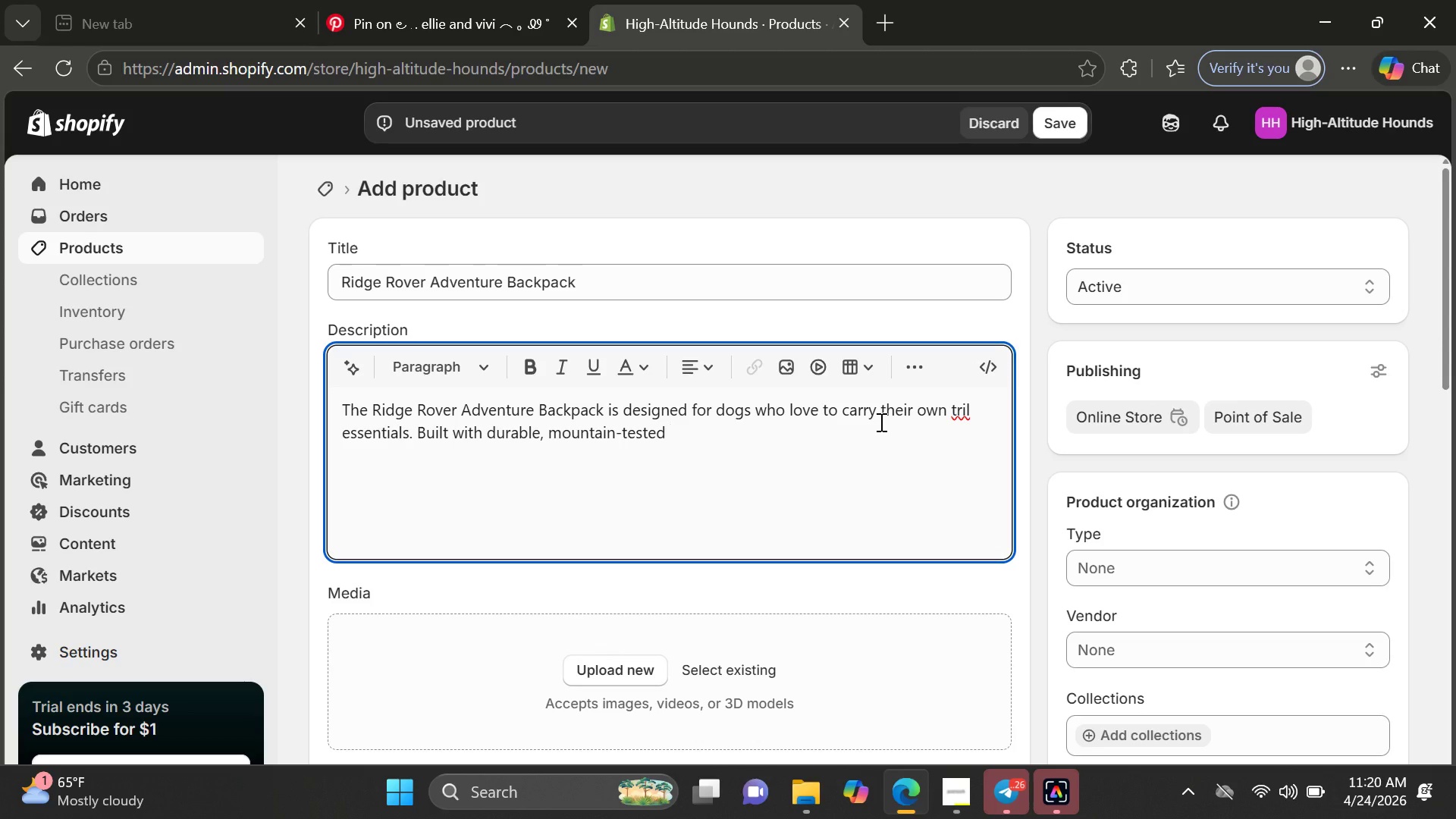 
left_click([959, 407])
 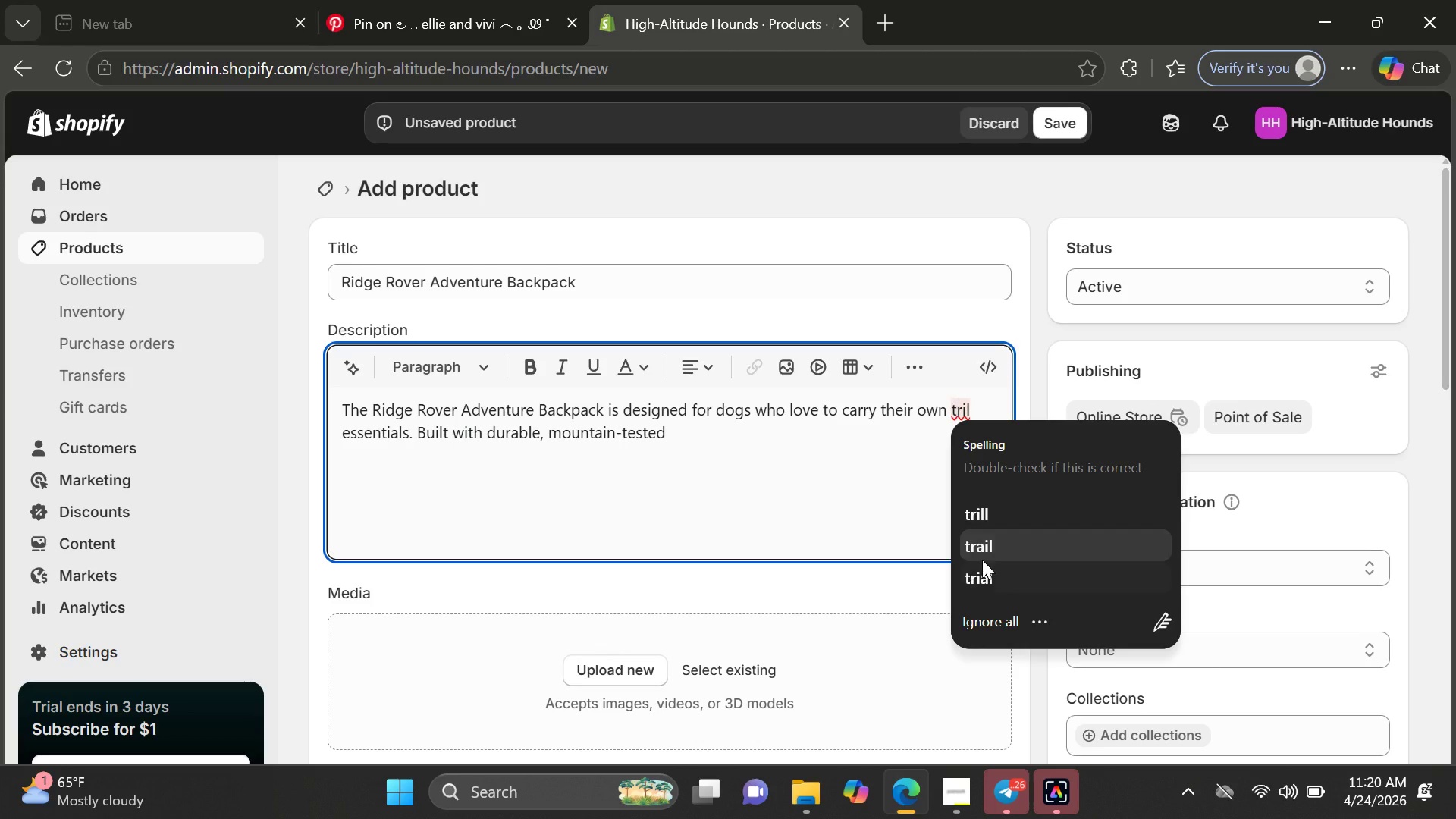 
left_click([995, 553])
 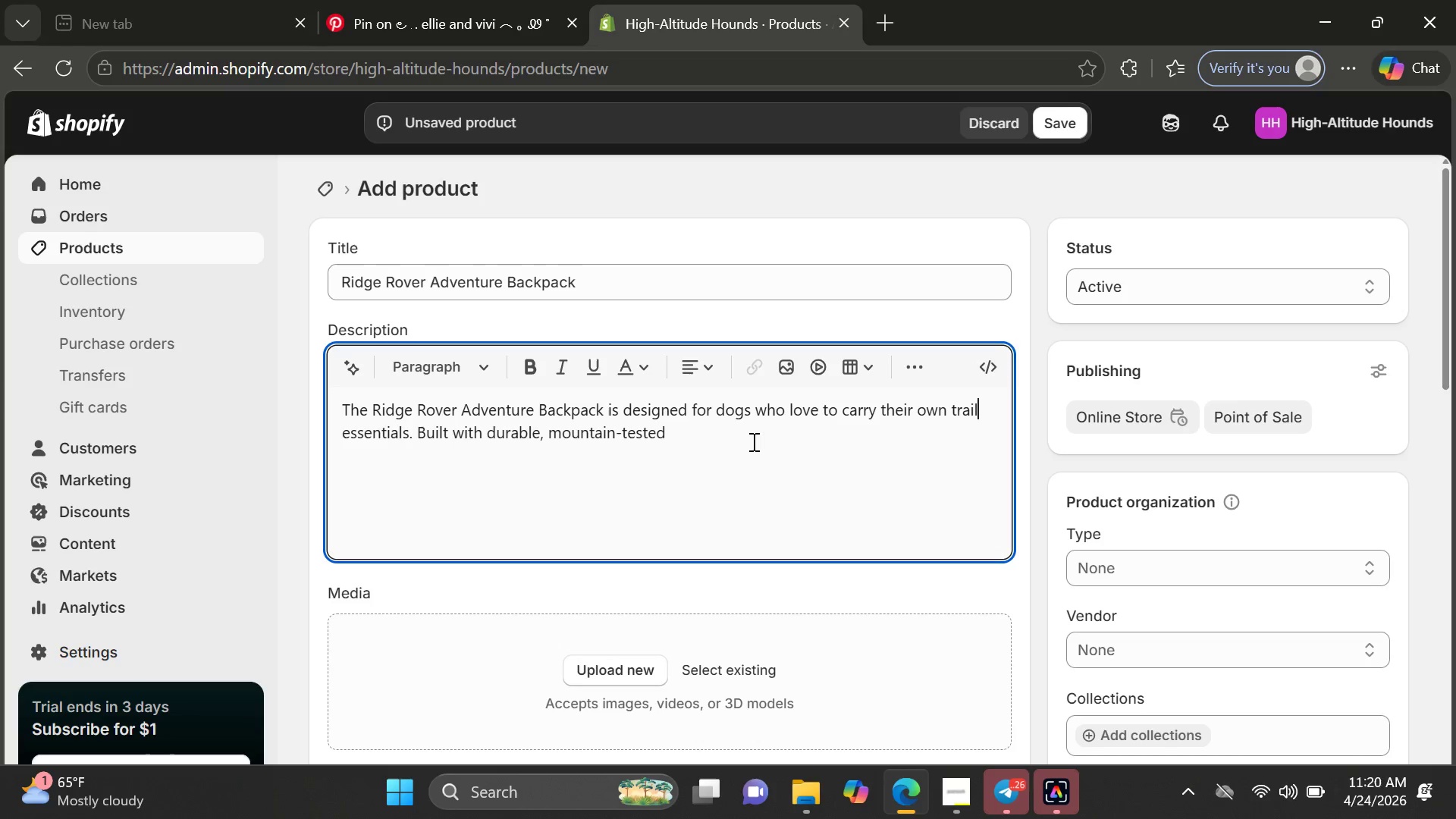 
left_click([746, 441])
 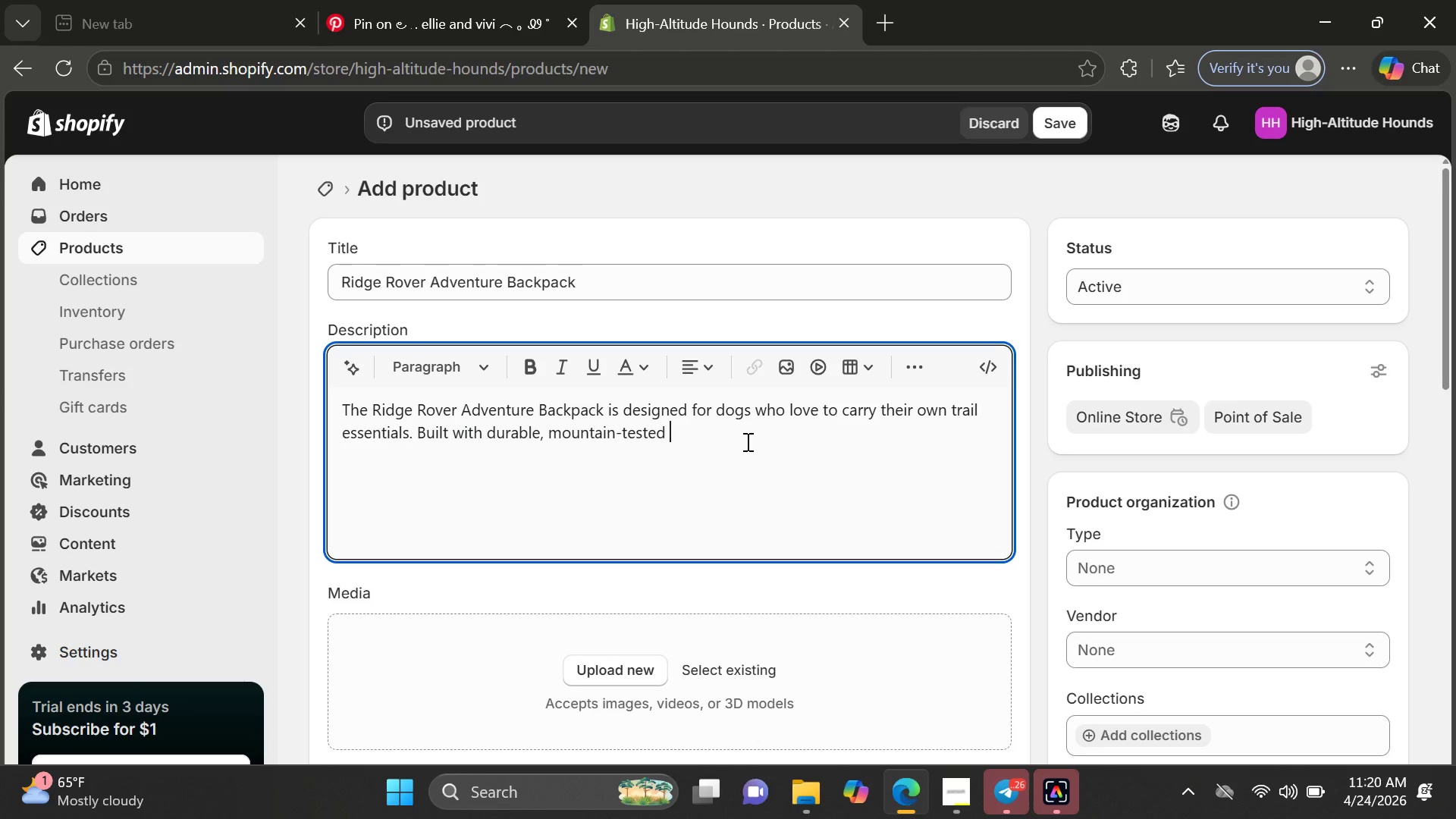 
type(materials, )
 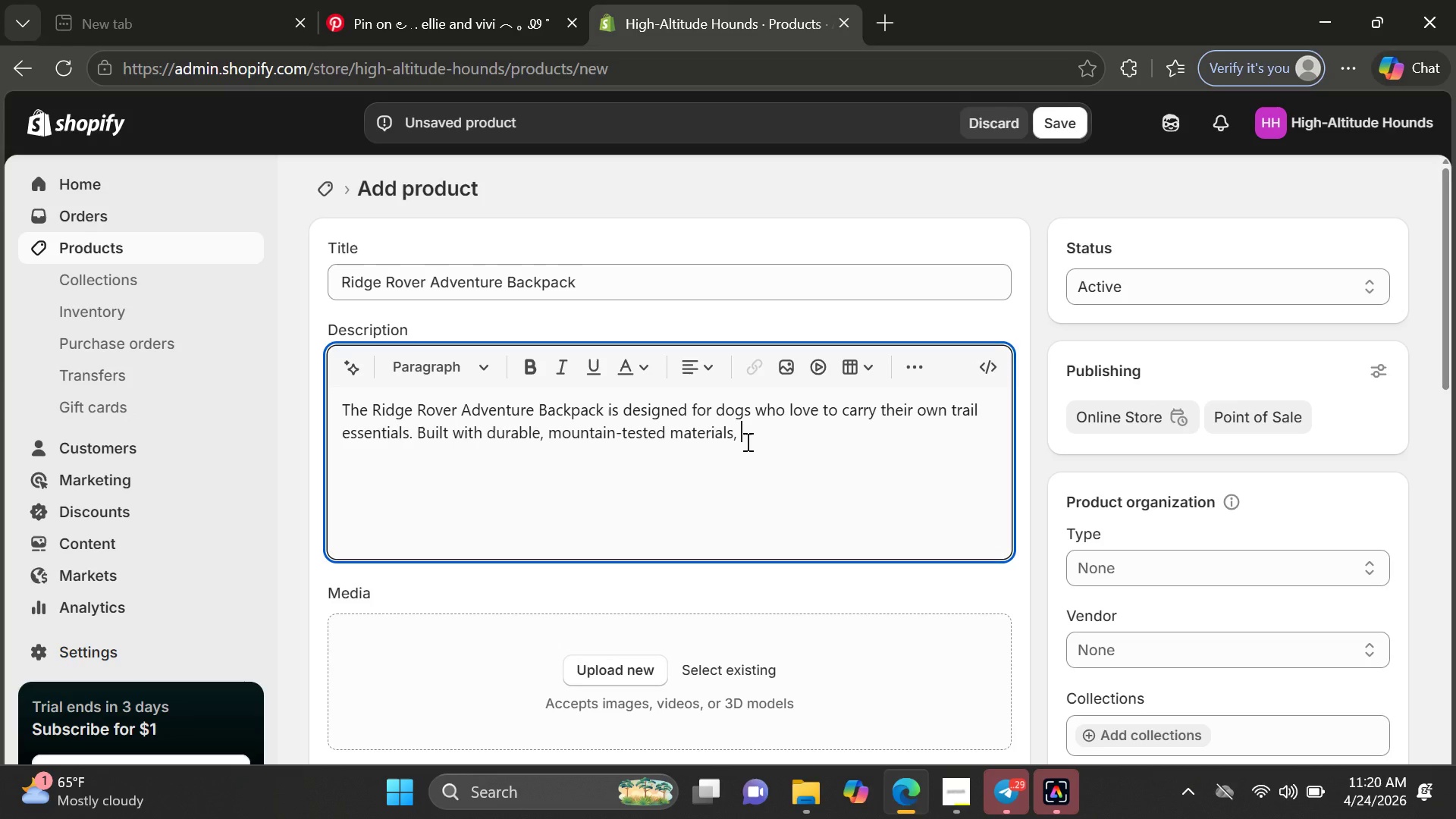 
type(this all-weather pack)
 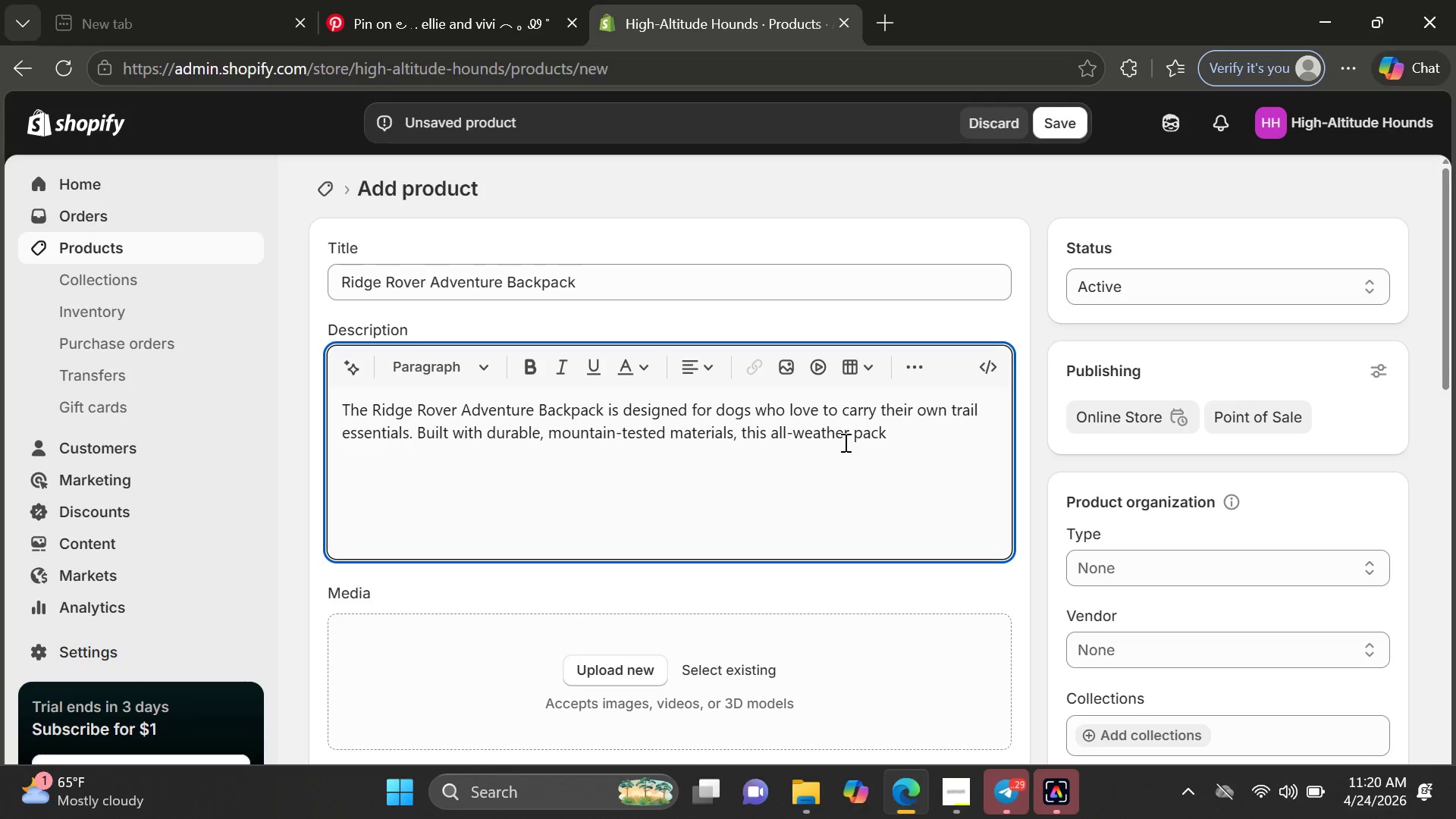 
left_click([858, 435])
 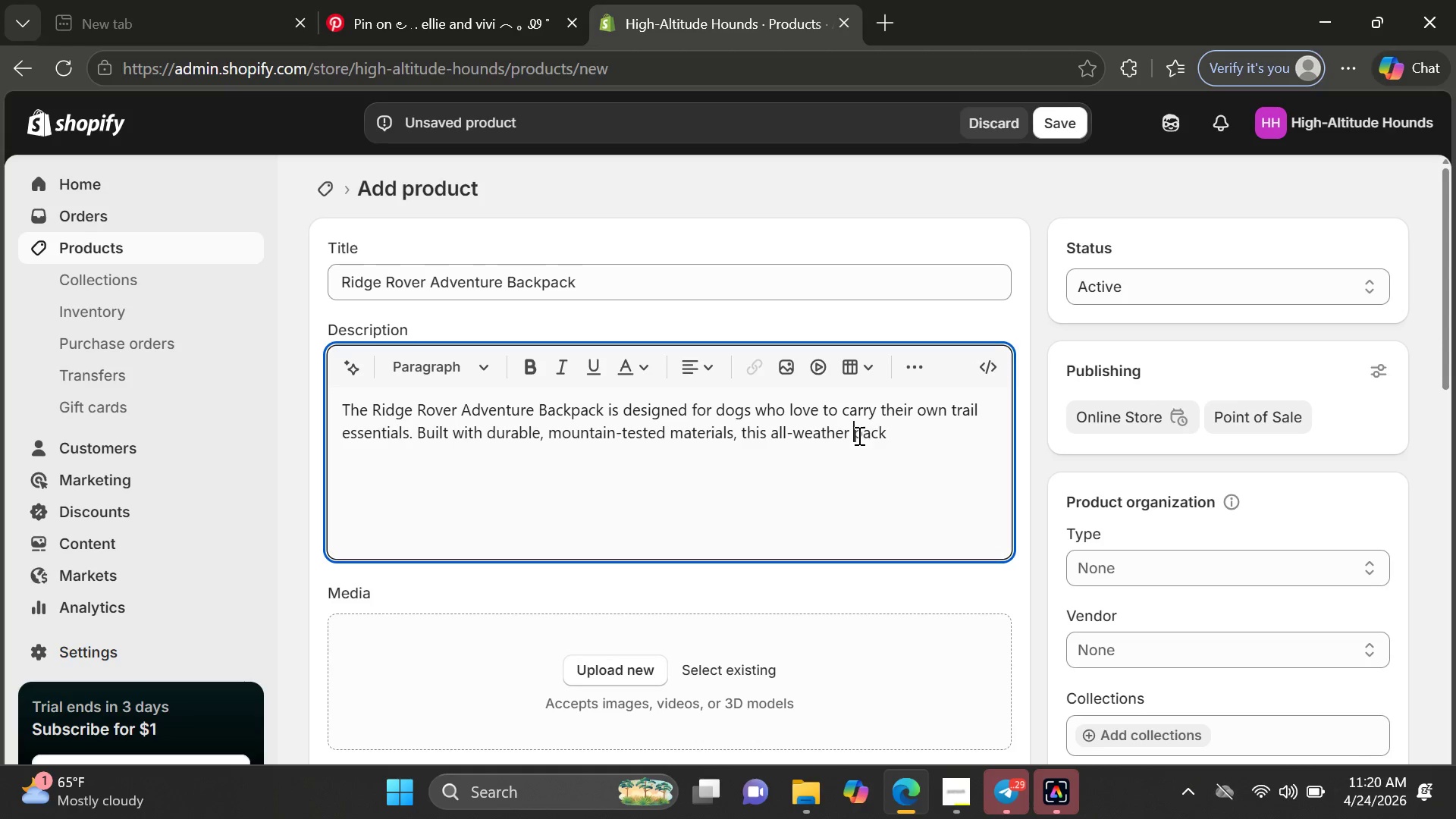 
type(back)
 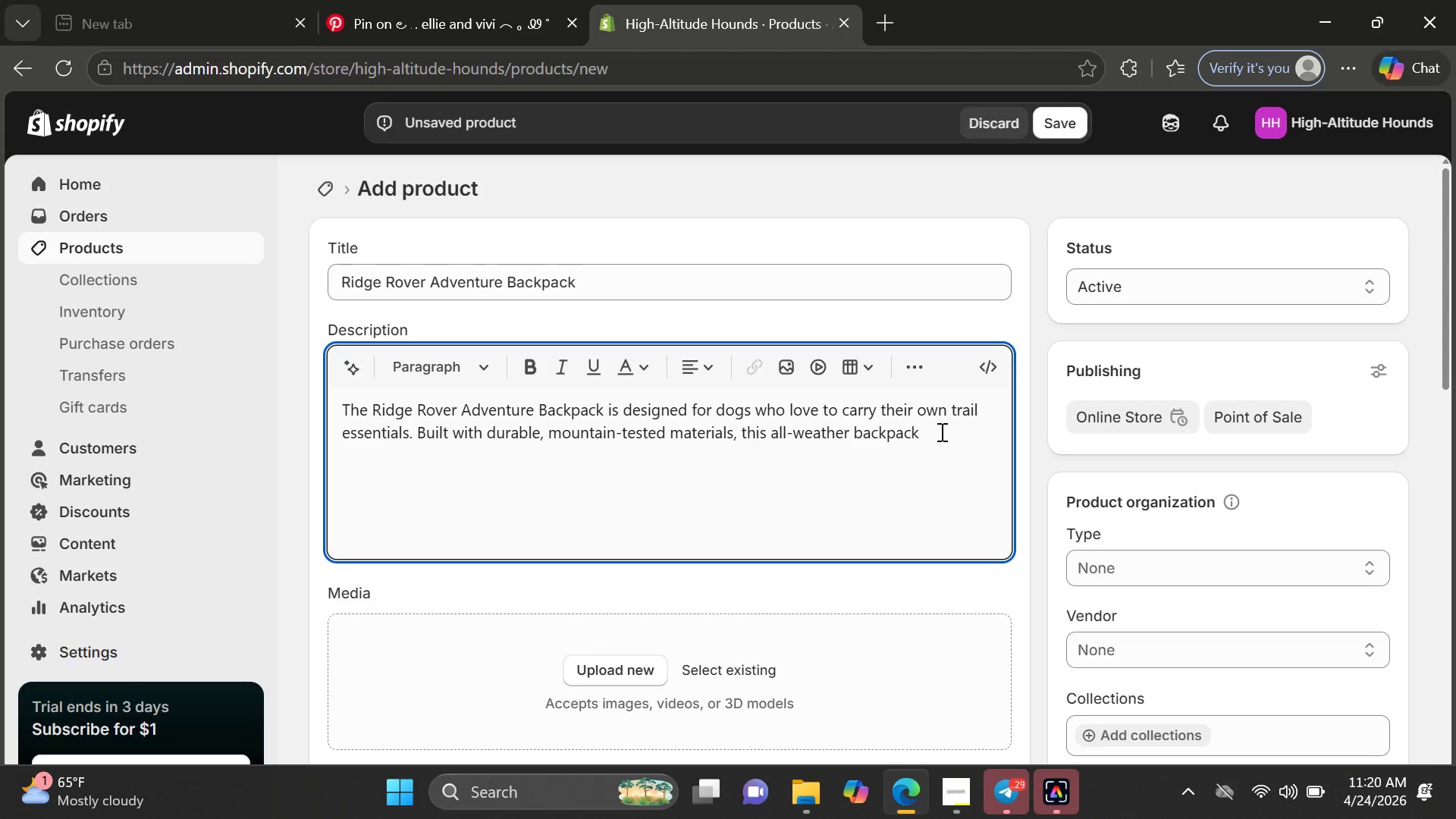 
left_click([941, 431])
 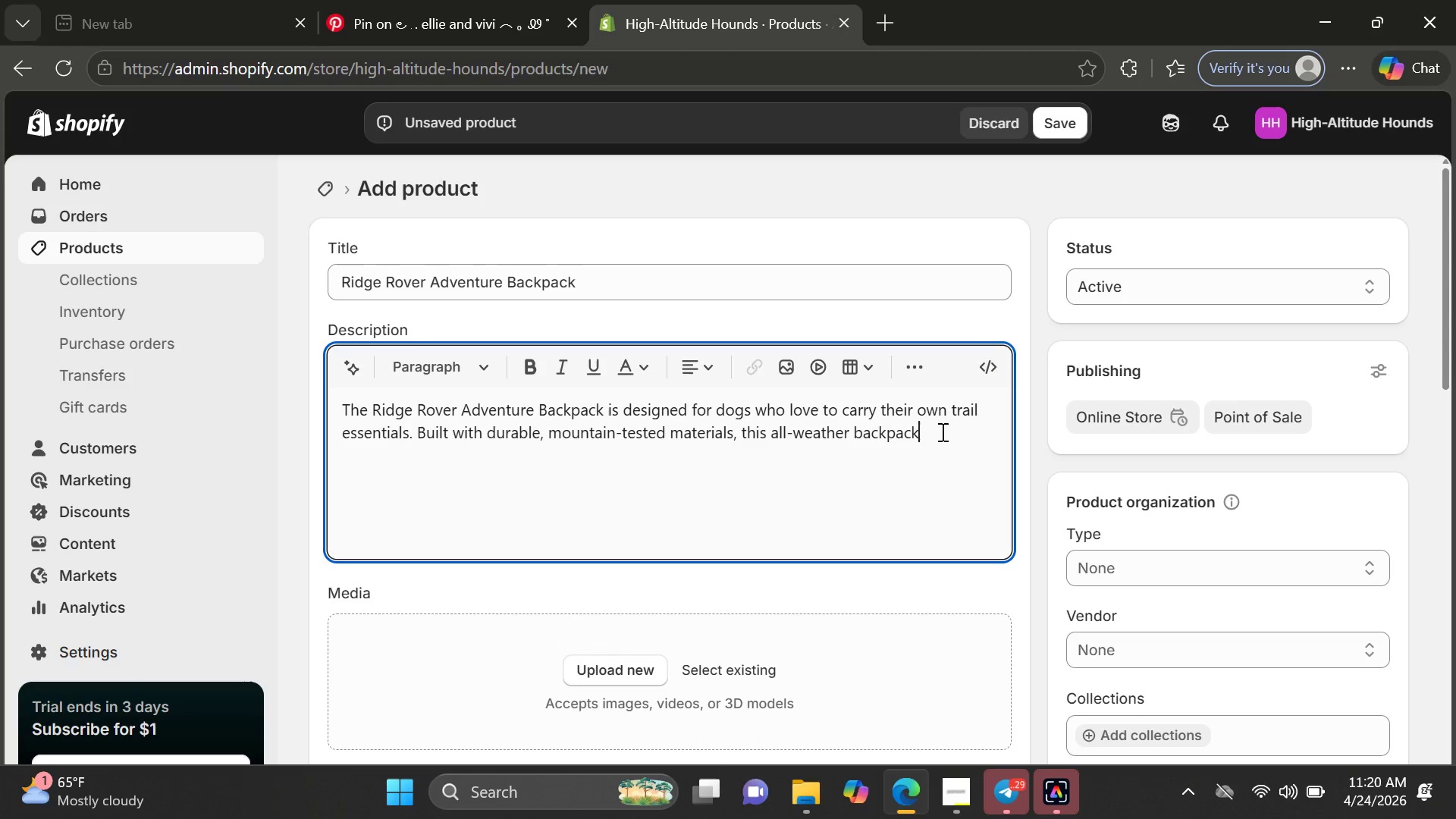 
type( offers storage, comfort, )
 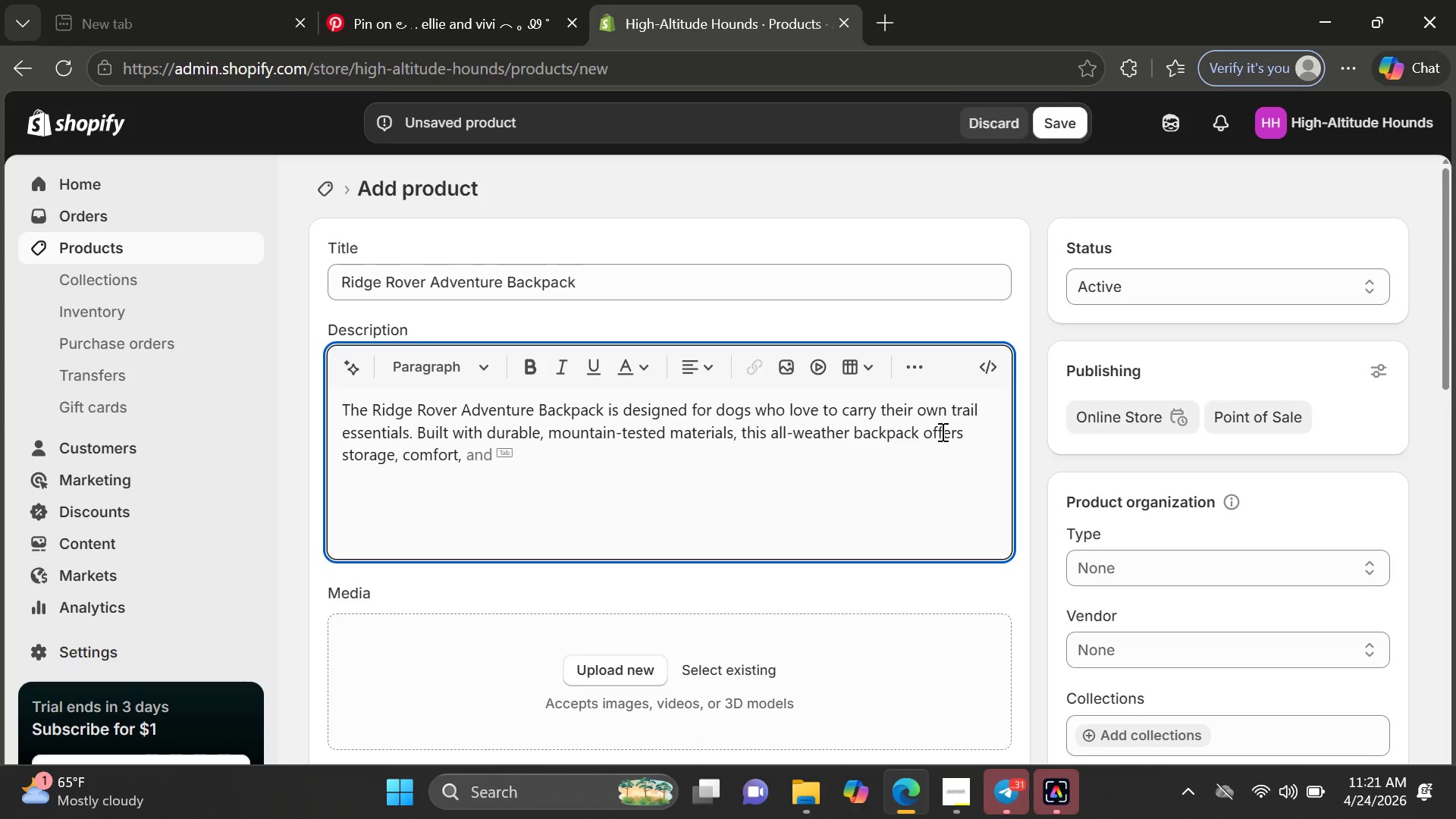 
key(Tab)
type( balancr)
key(Backspace)
type(e for outdoor adventures. Adjustable straps ensure a secure fir)
key(Backspace)
type(t while lih)
key(Backspace)
type(ghtweight side compartments hold )
 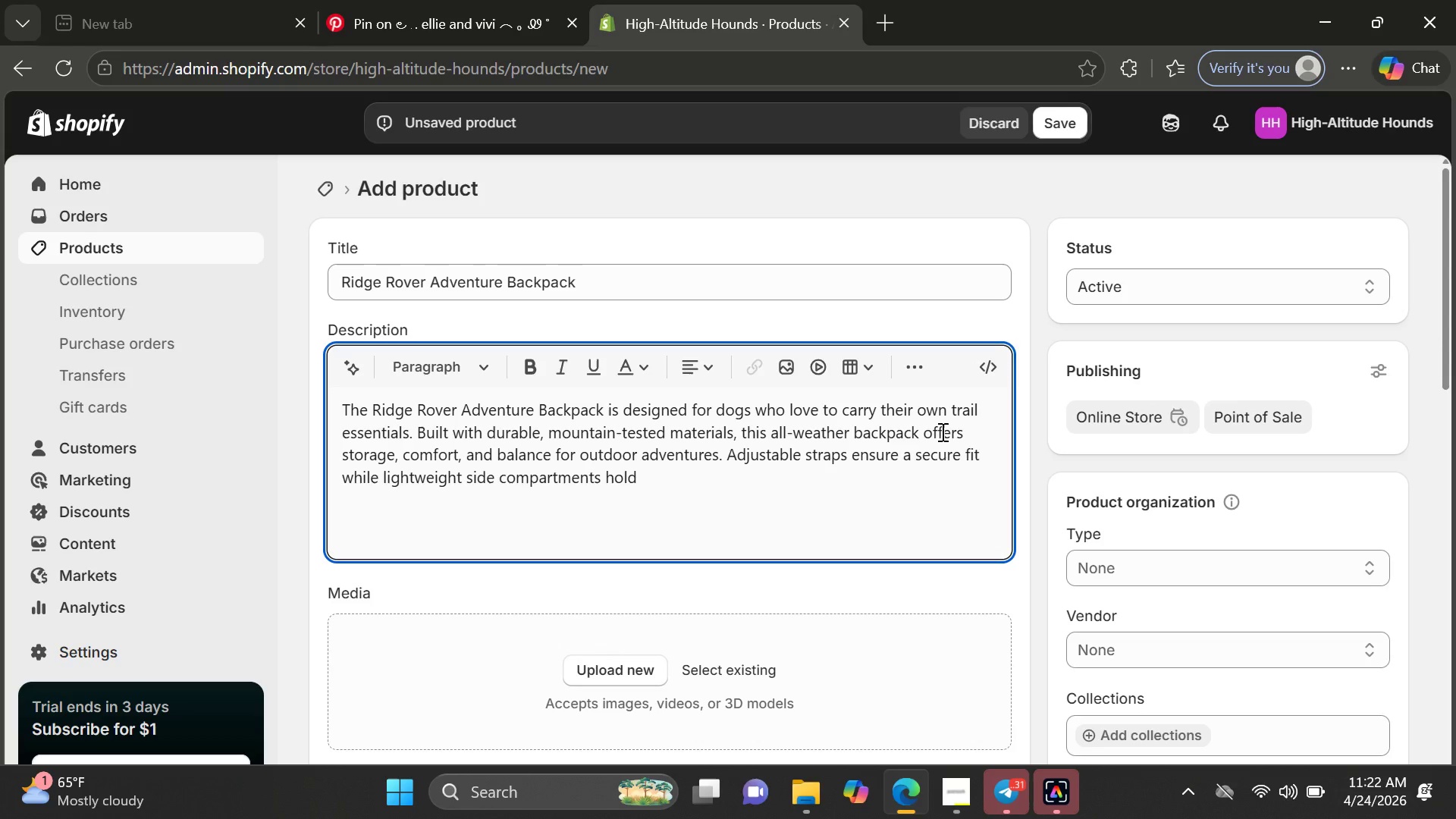 
type(treats,water)
 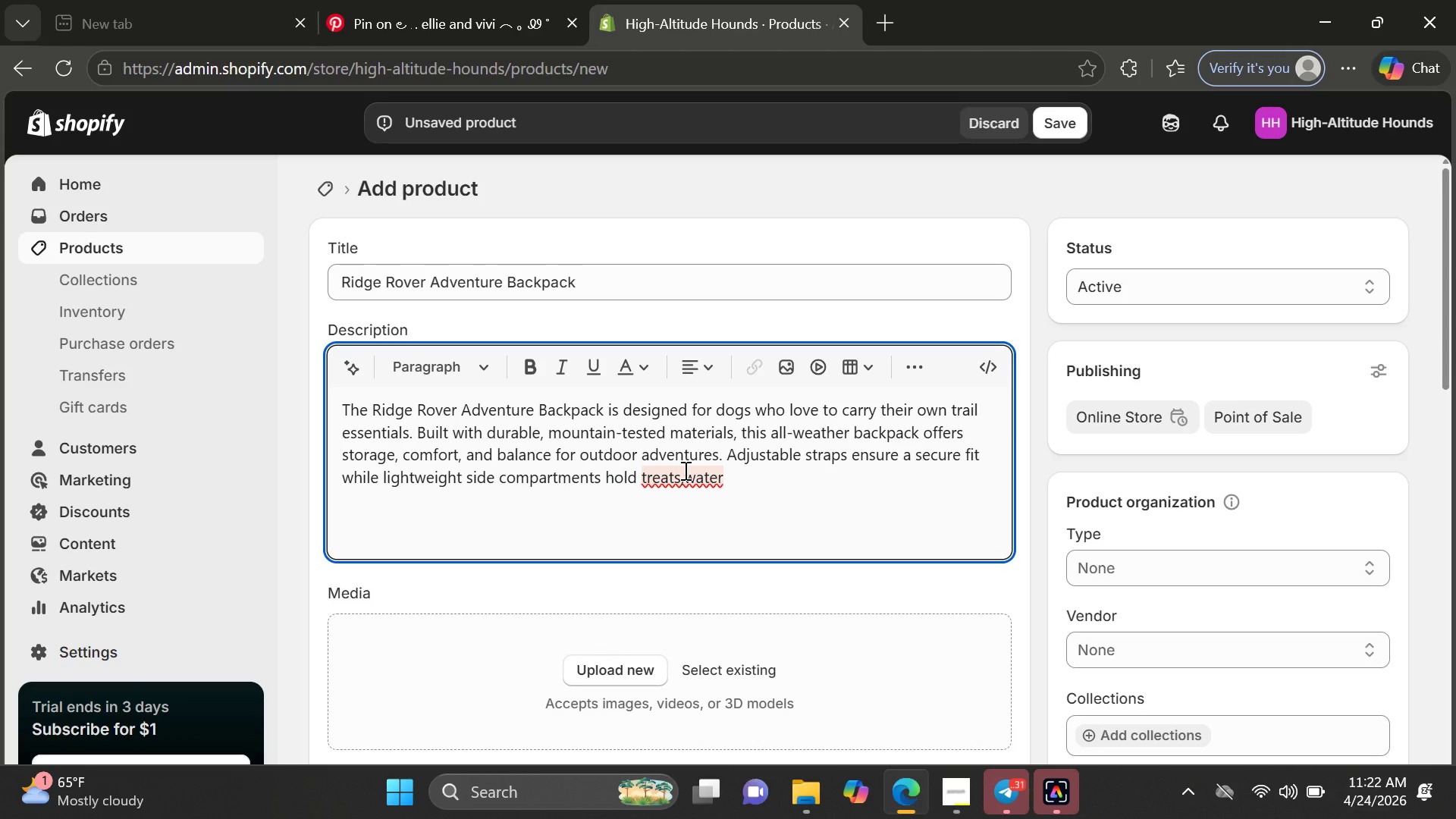 
wait(7.98)
 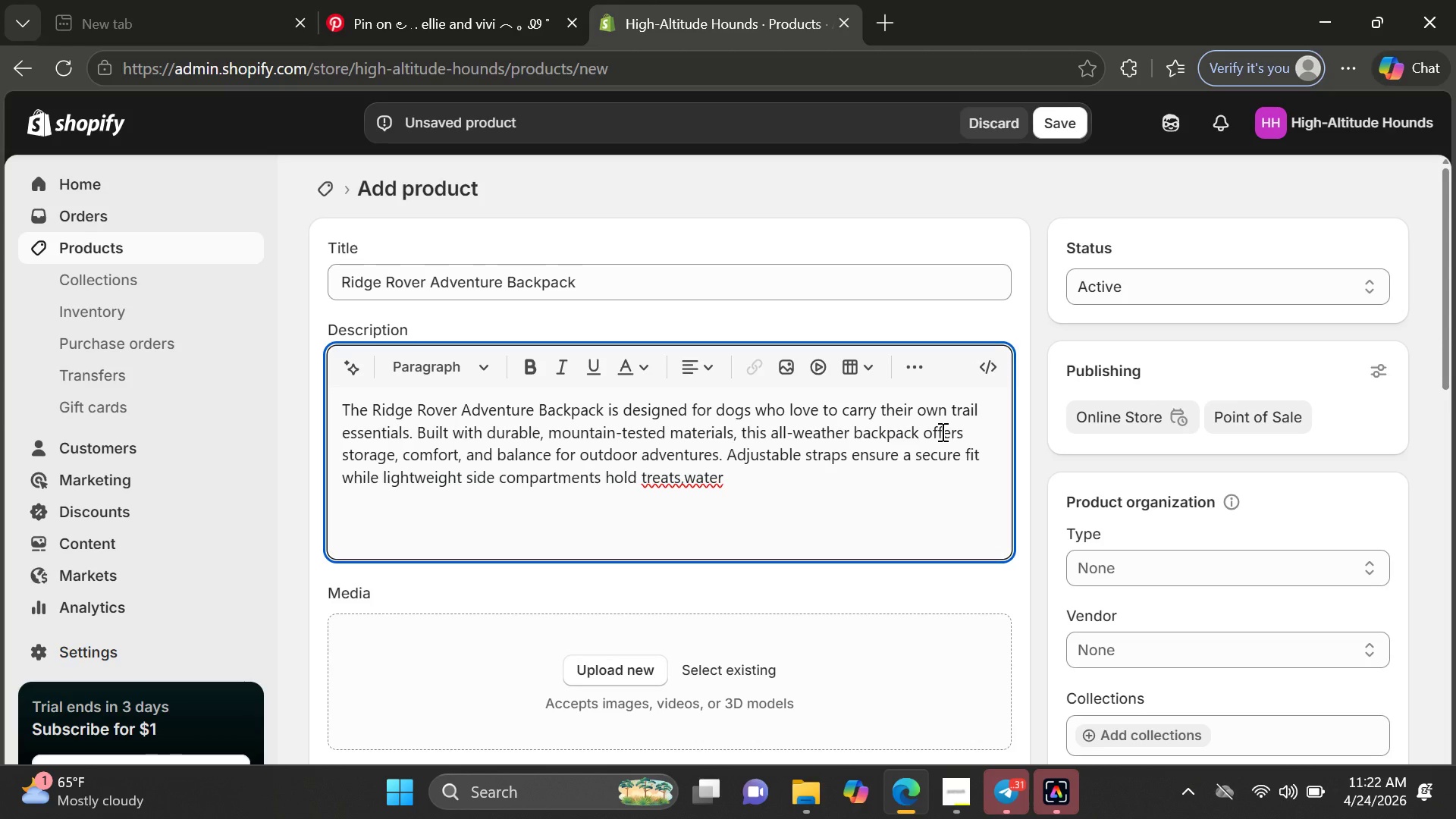 
left_click([678, 480])
 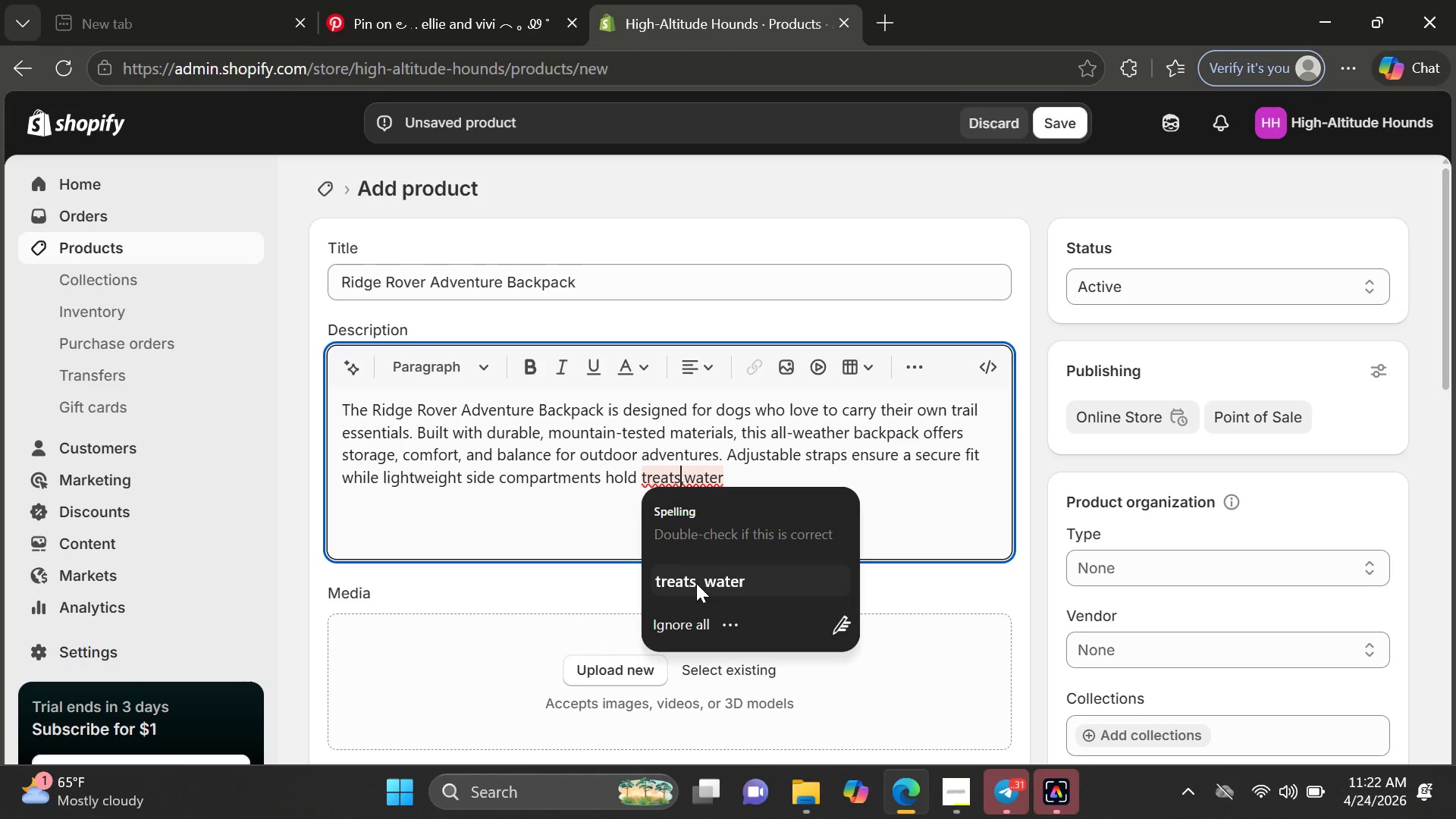 
left_click([696, 587])
 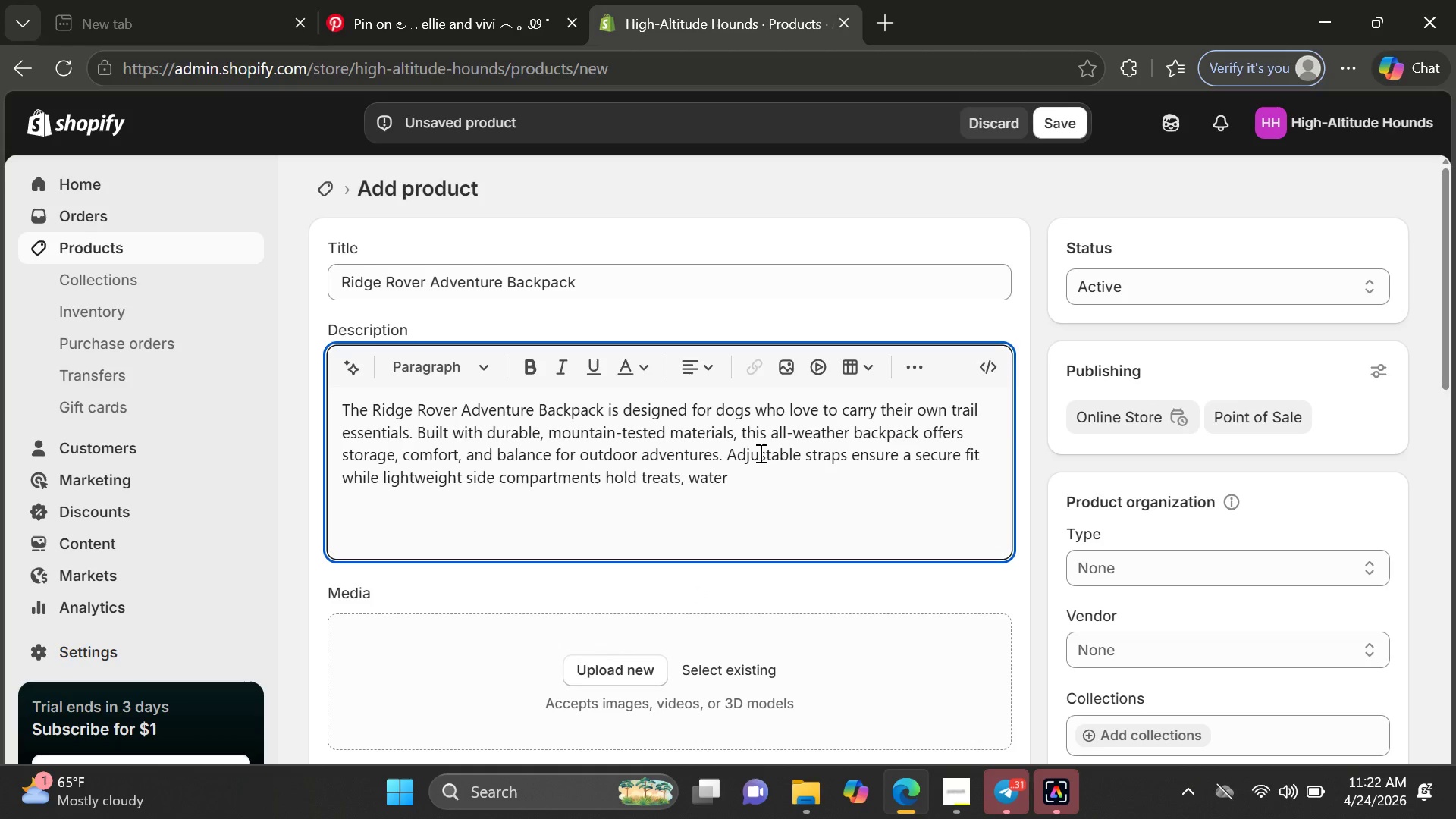 
type( )
key(Backspace)
type(, bottles, and essentials. E)
key(Backspace)
type(Reflective accents improve visibility during early )
 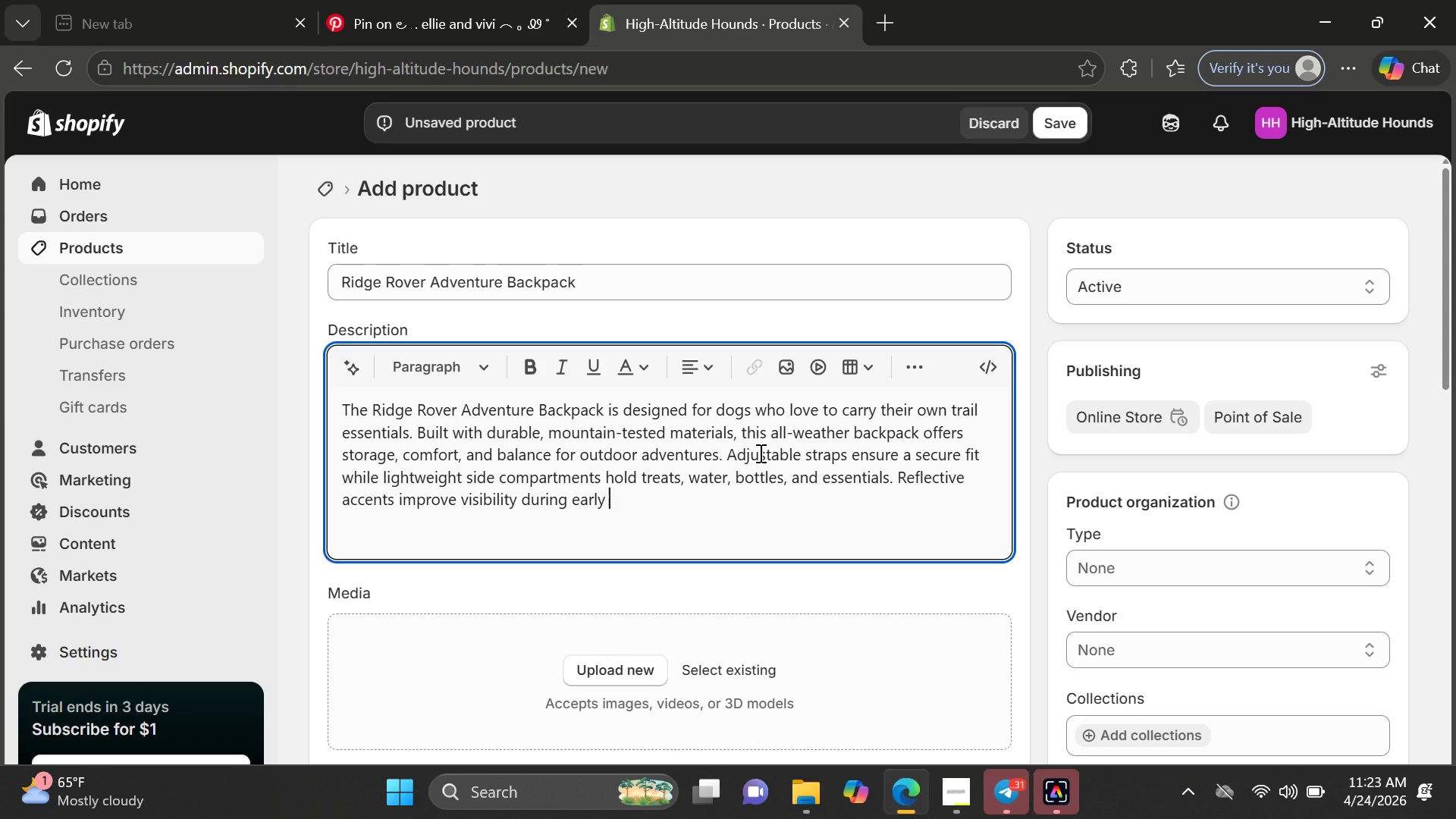 
type(ho)
key(Backspace)
type(ikes an)
key(Backspace)
type(nd evening mountain trails, comping trips, and weekend adventures.)
 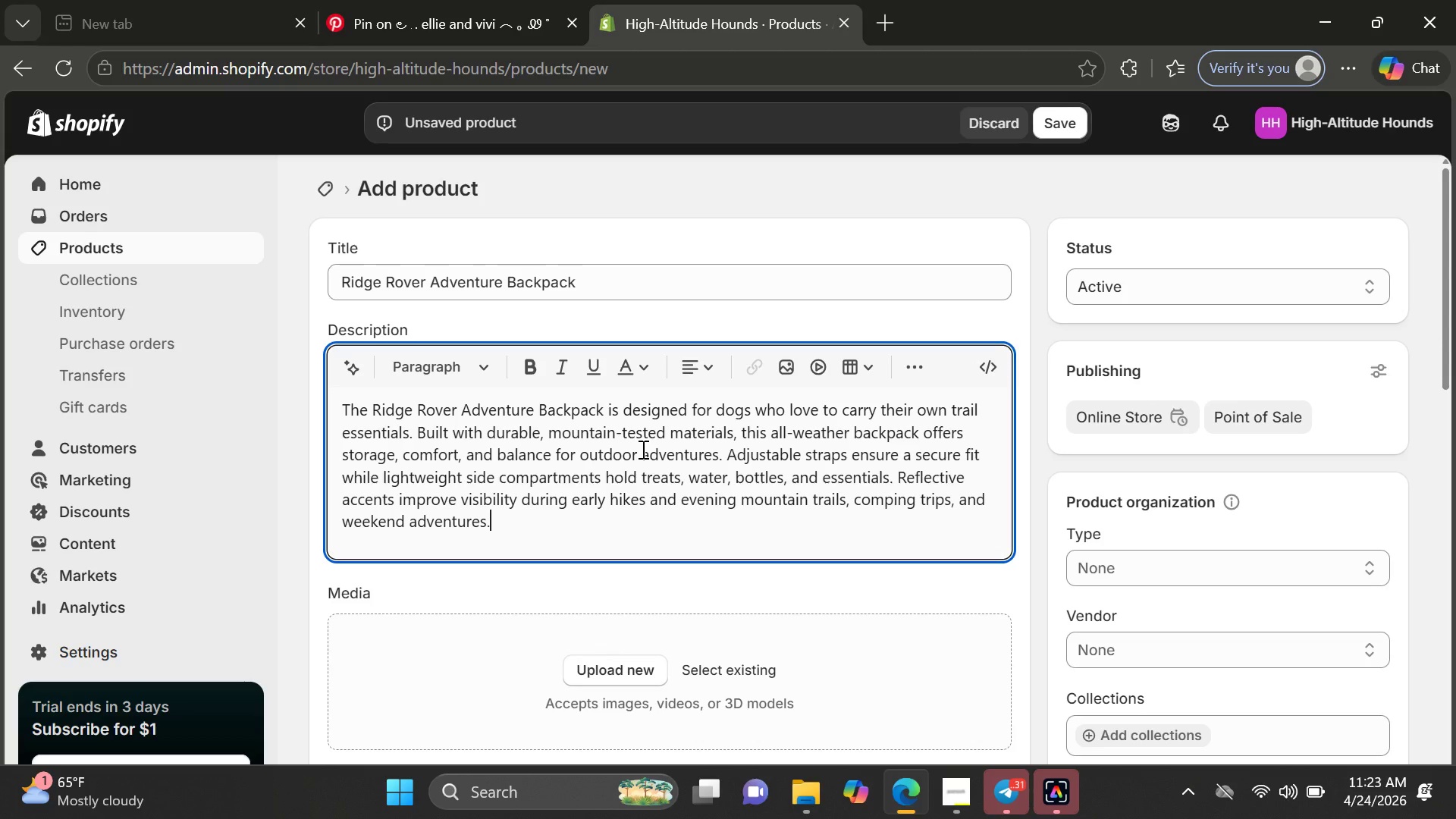 
left_click([494, 0])
 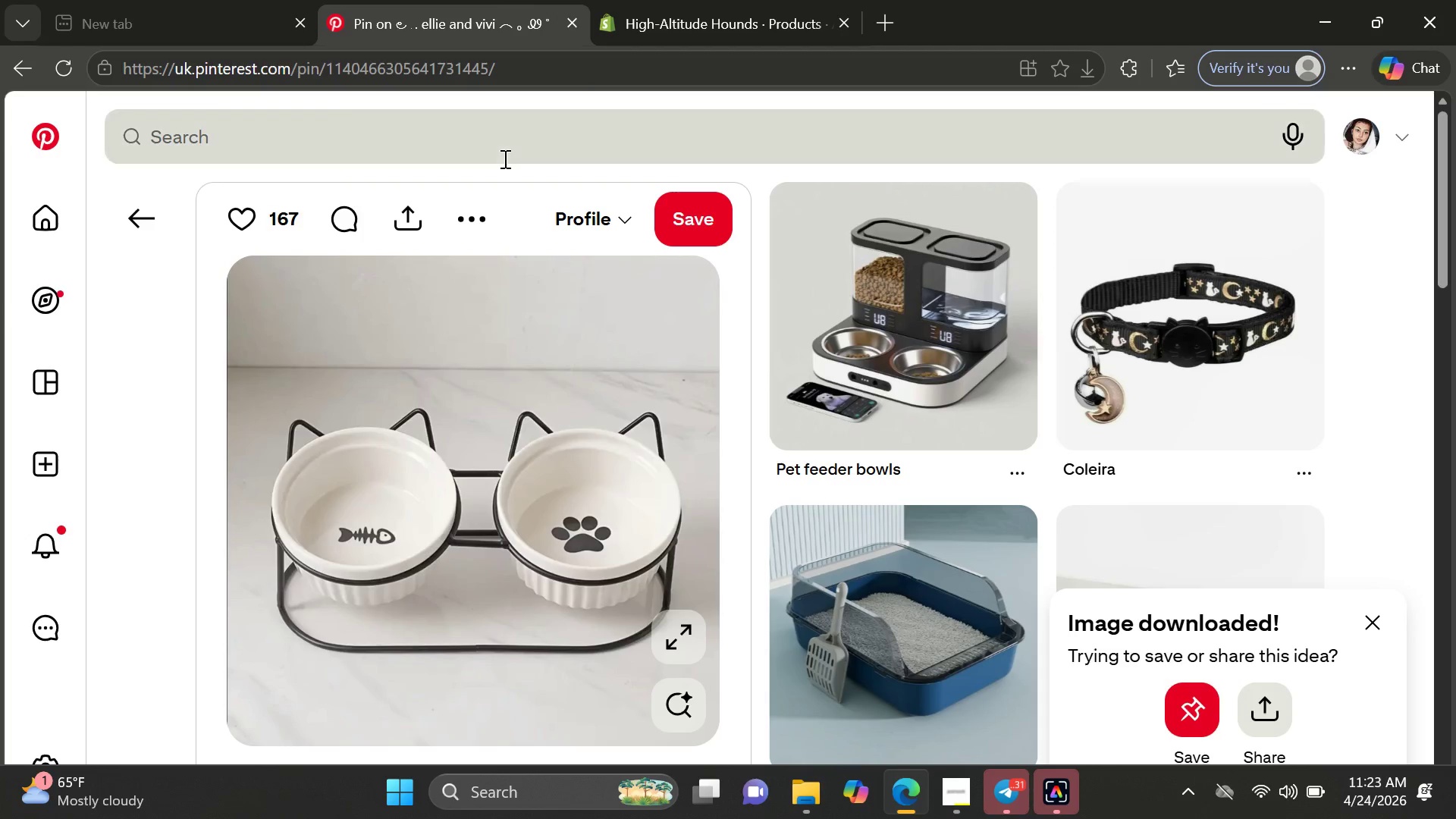 
left_click([504, 158])
 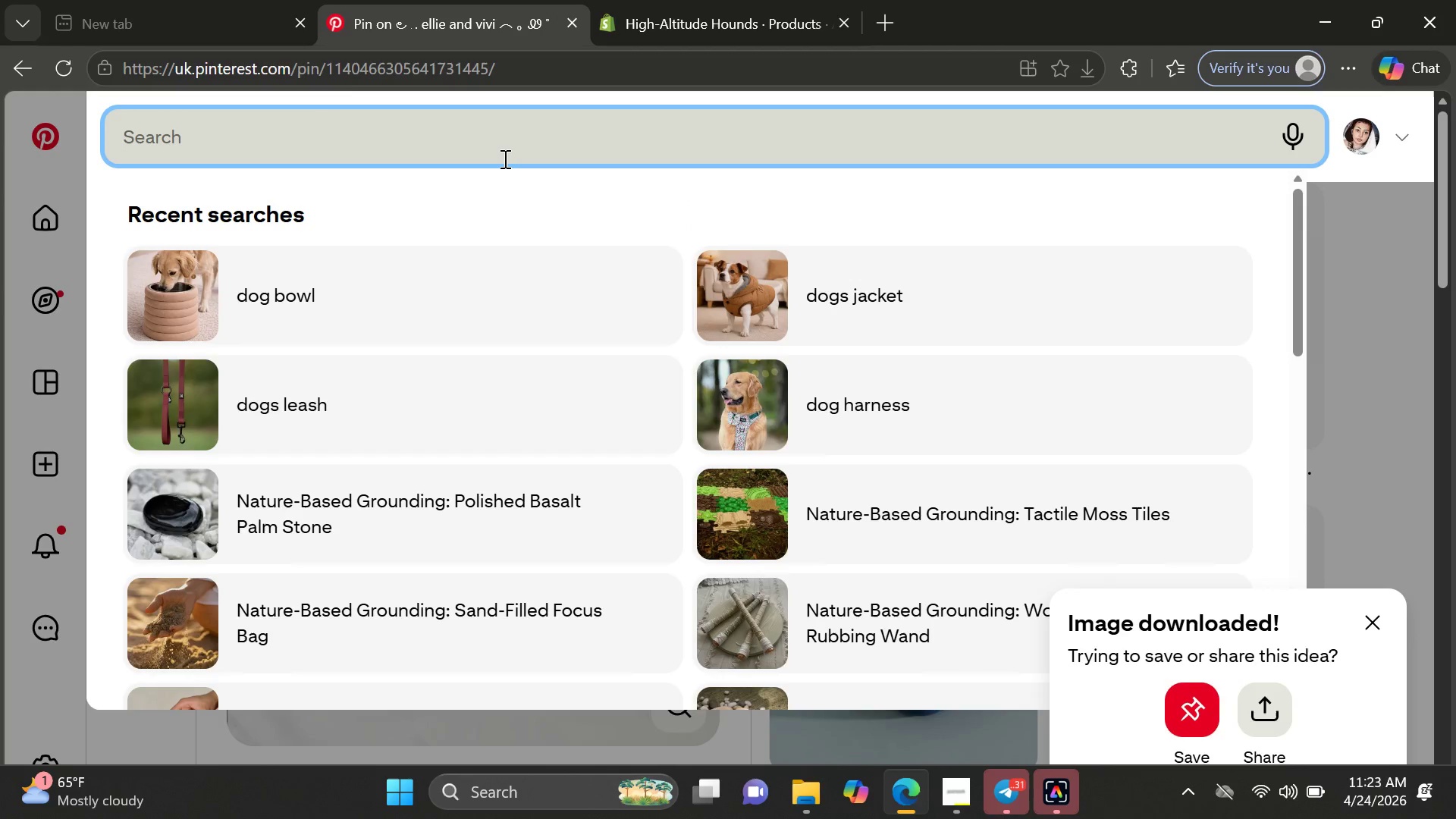 
type(dogs backpack)
 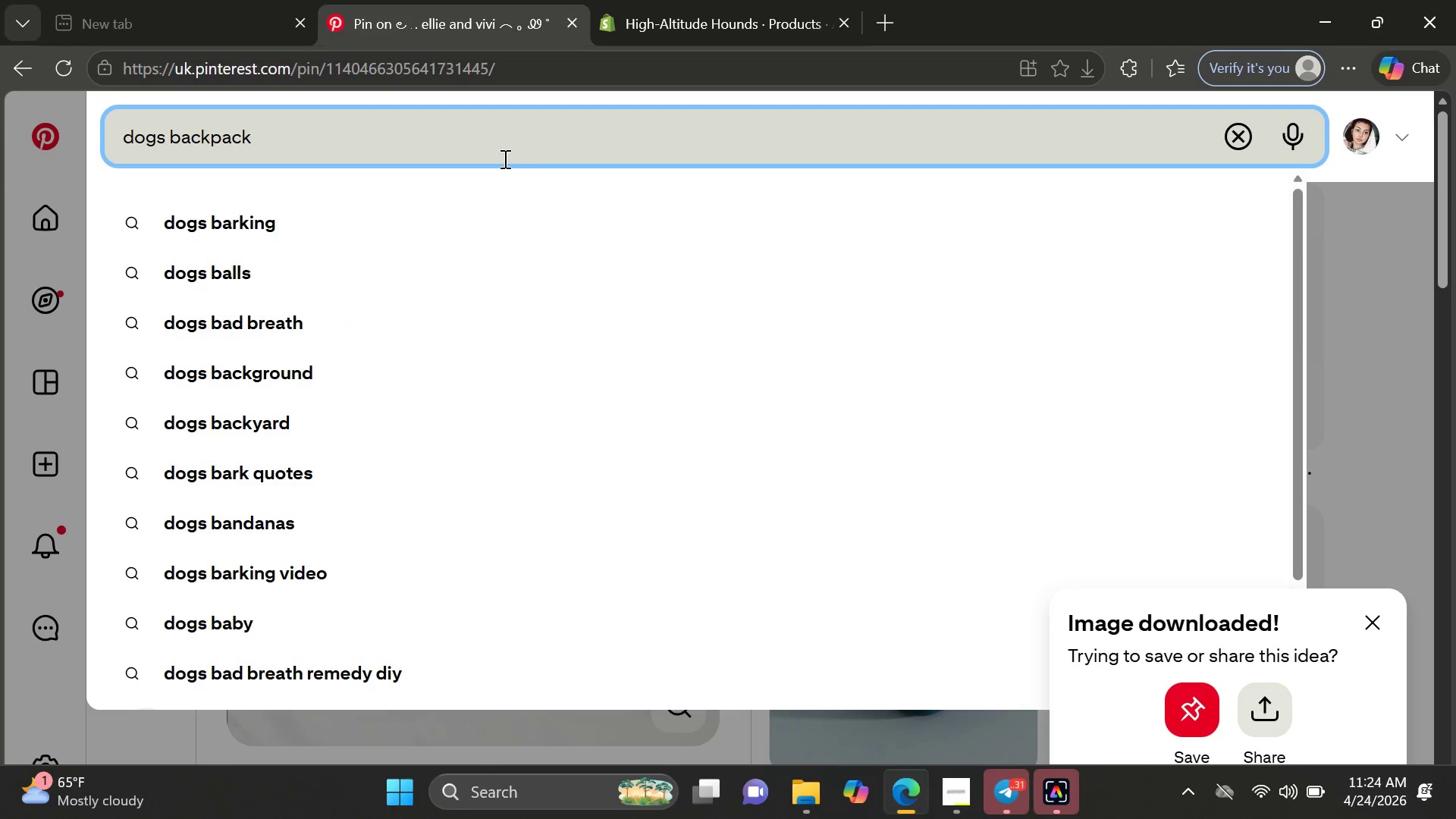 
key(Enter)
 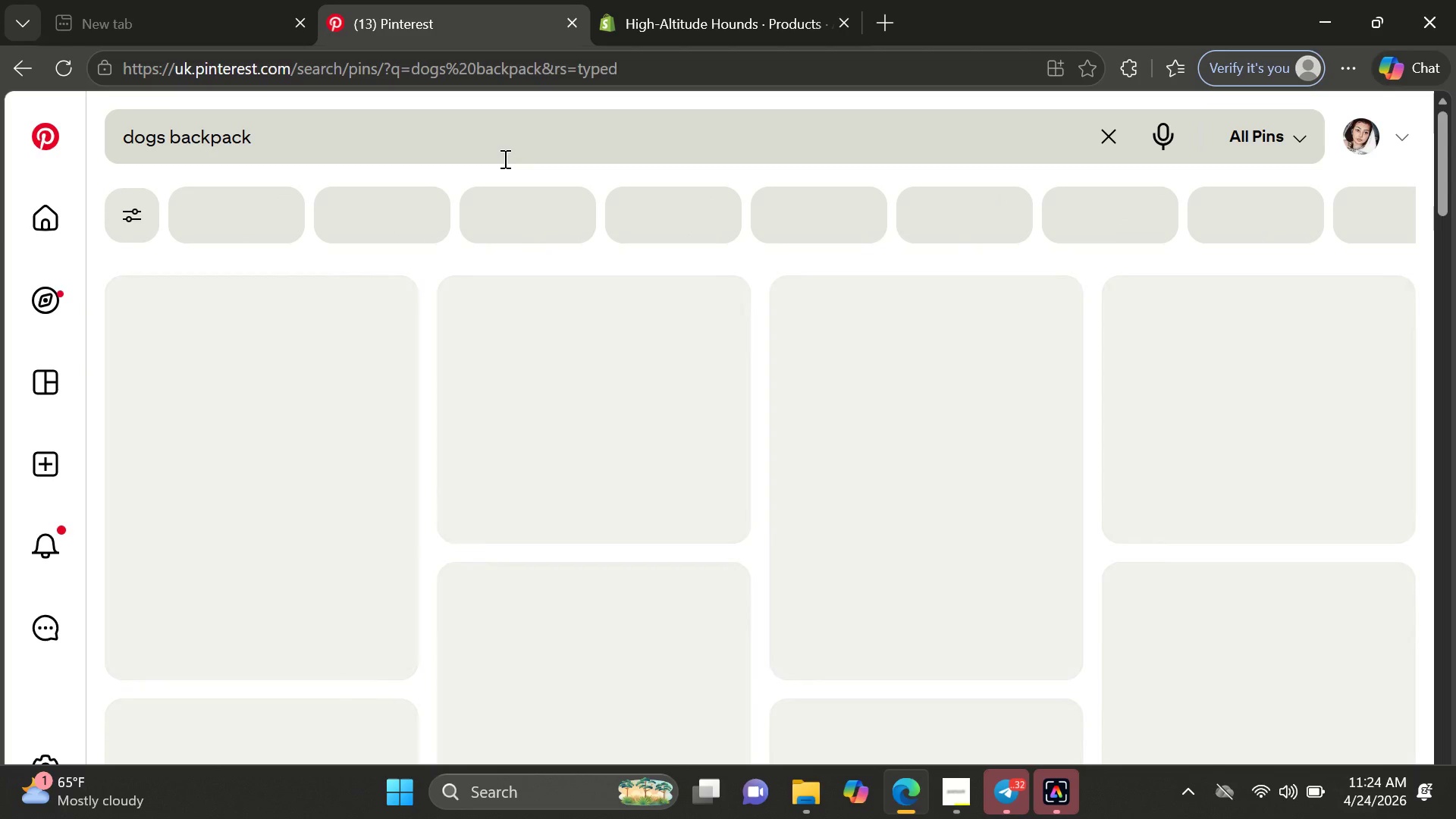 
wait(6.2)
 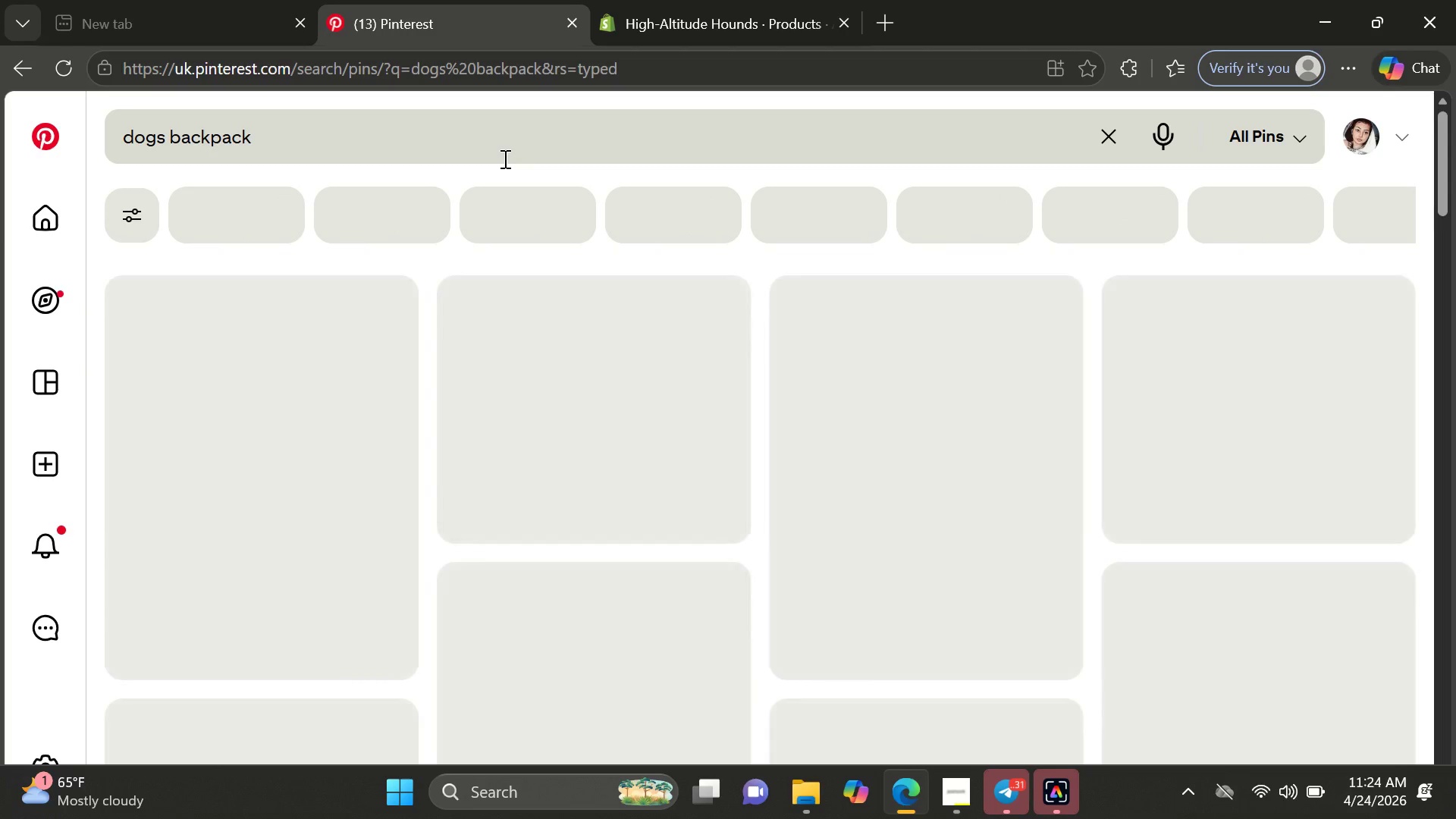 
left_click([954, 806])